 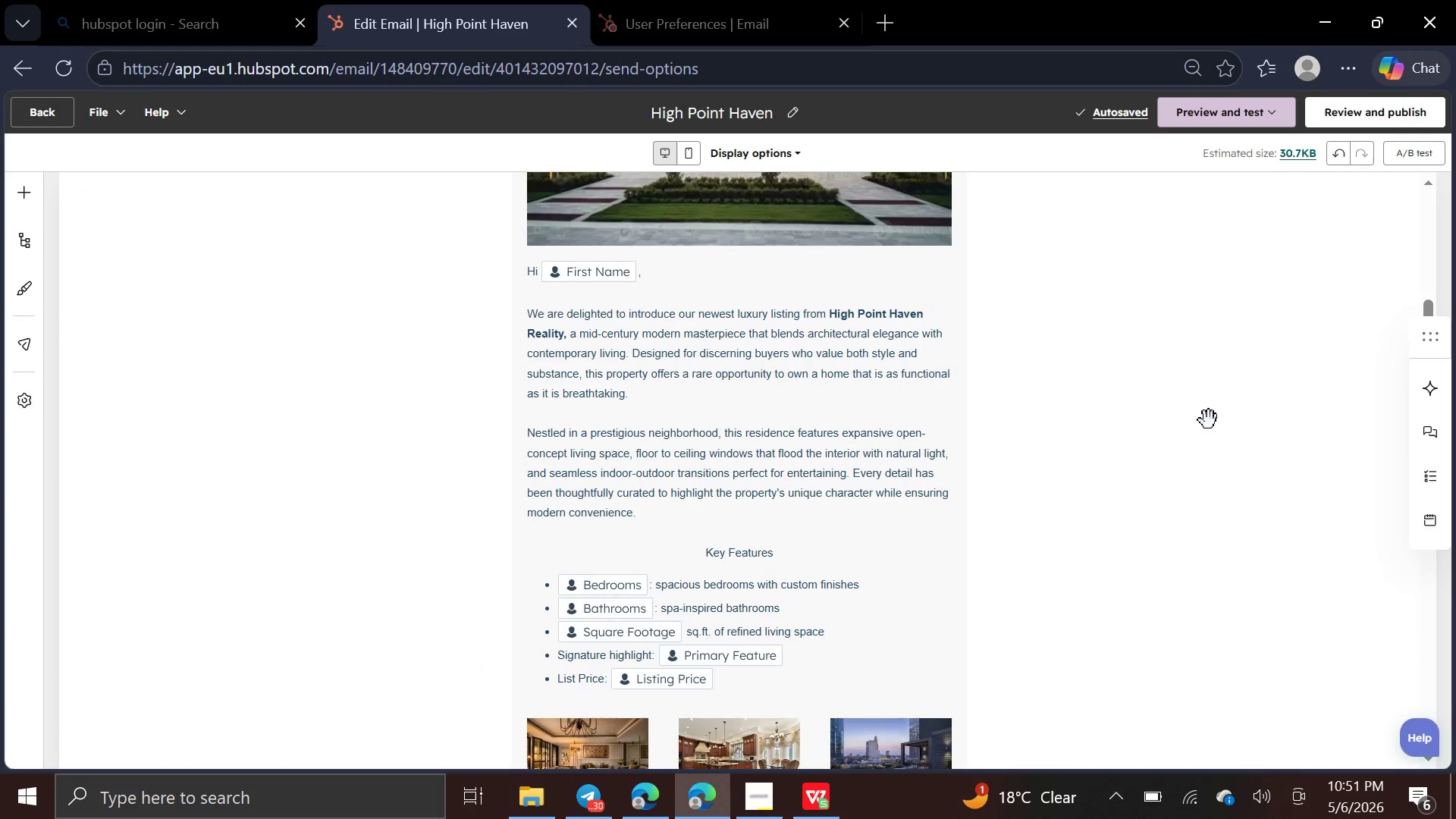 
left_click([813, 329])
 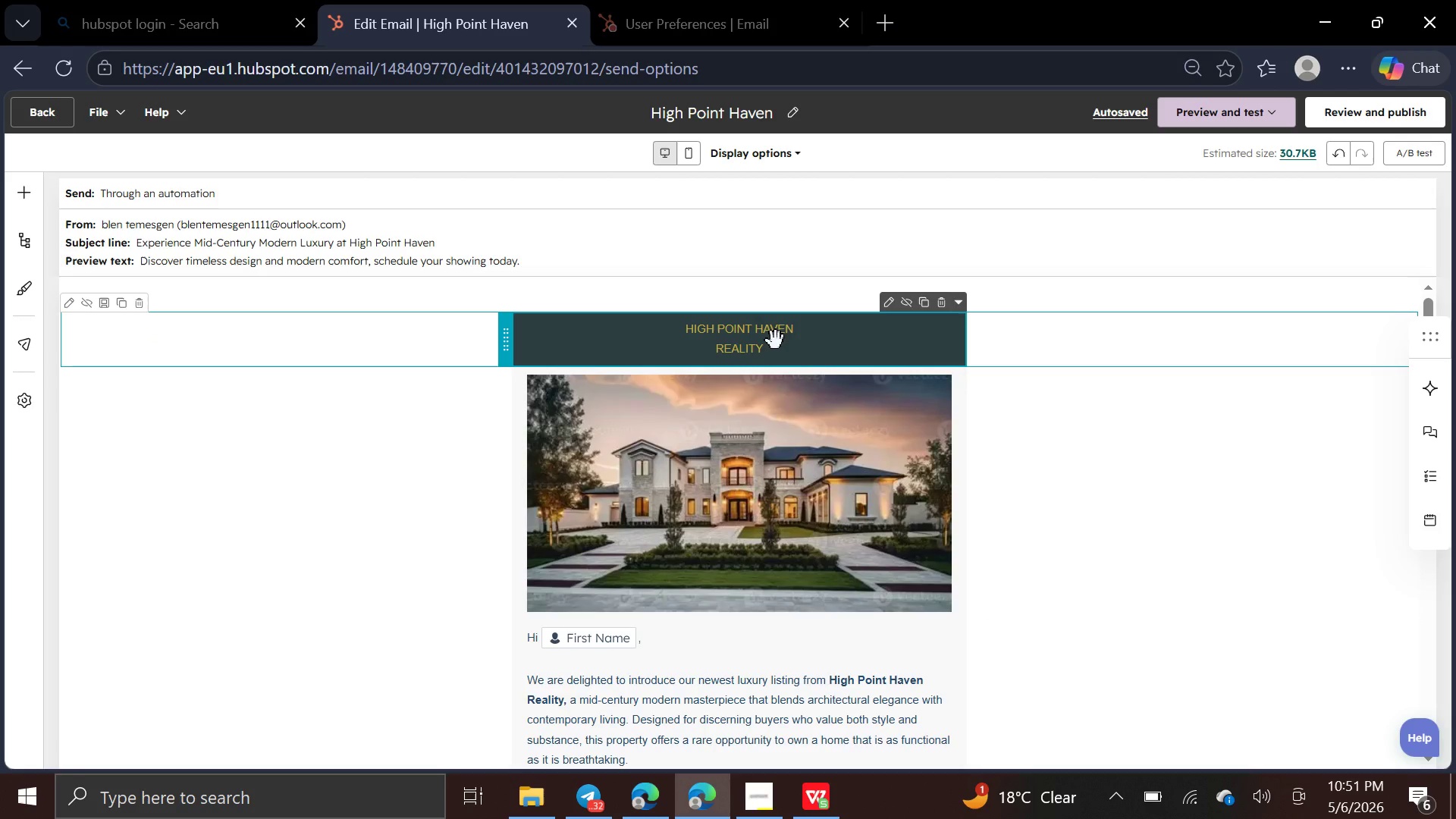 
left_click([776, 340])
 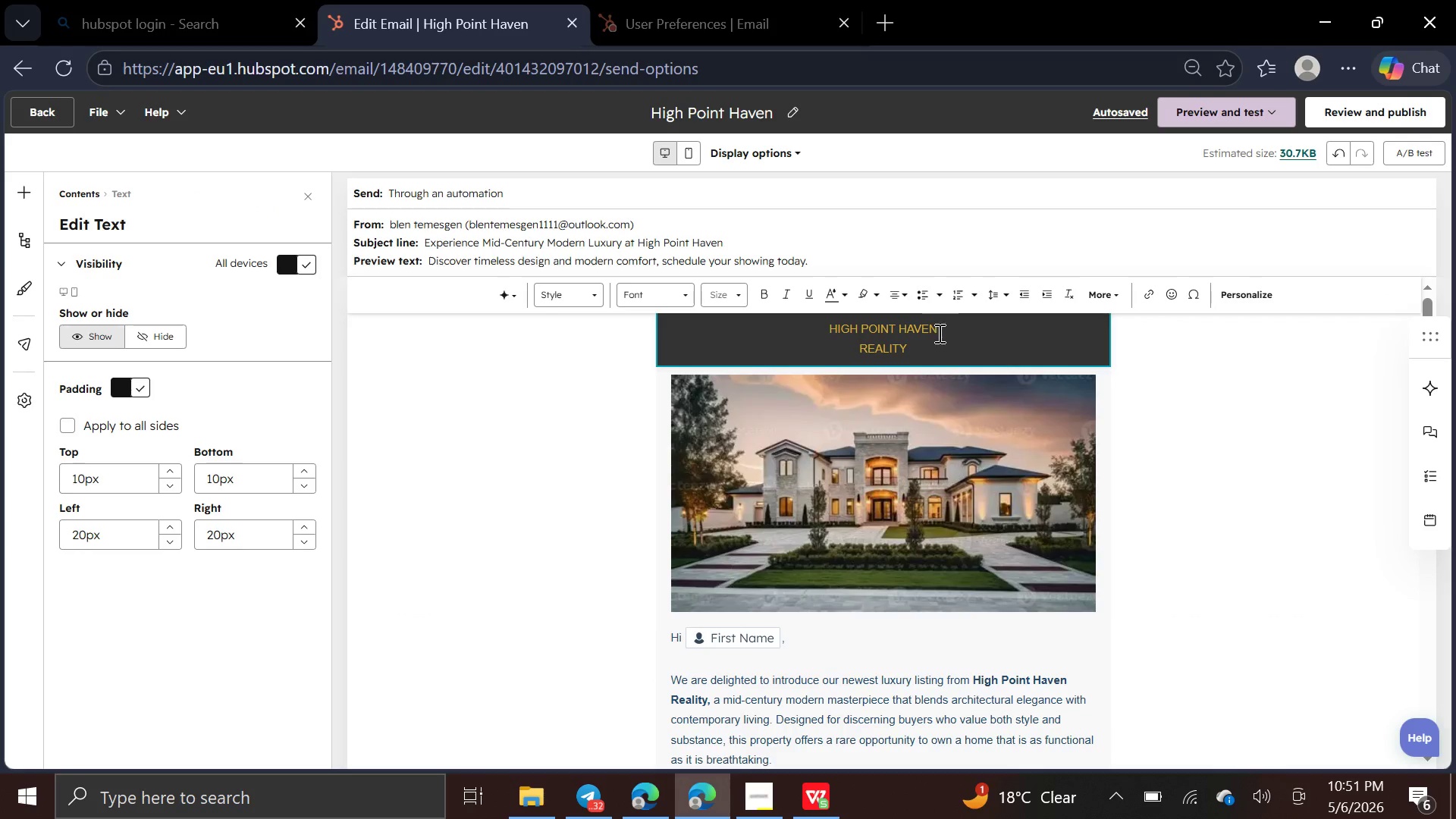 
left_click_drag(start_coordinate=[927, 347], to_coordinate=[821, 330])
 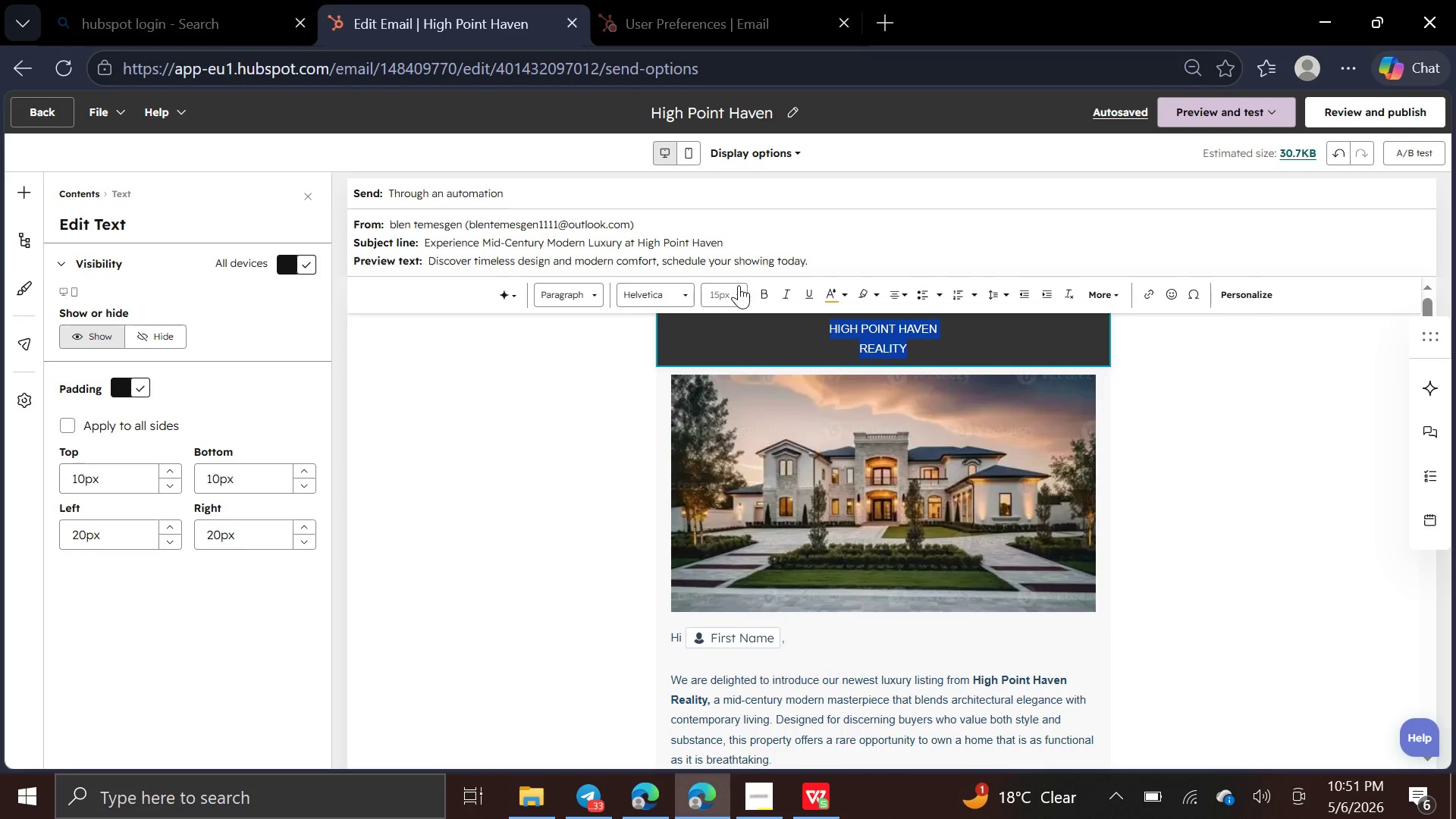 
left_click([739, 285])
 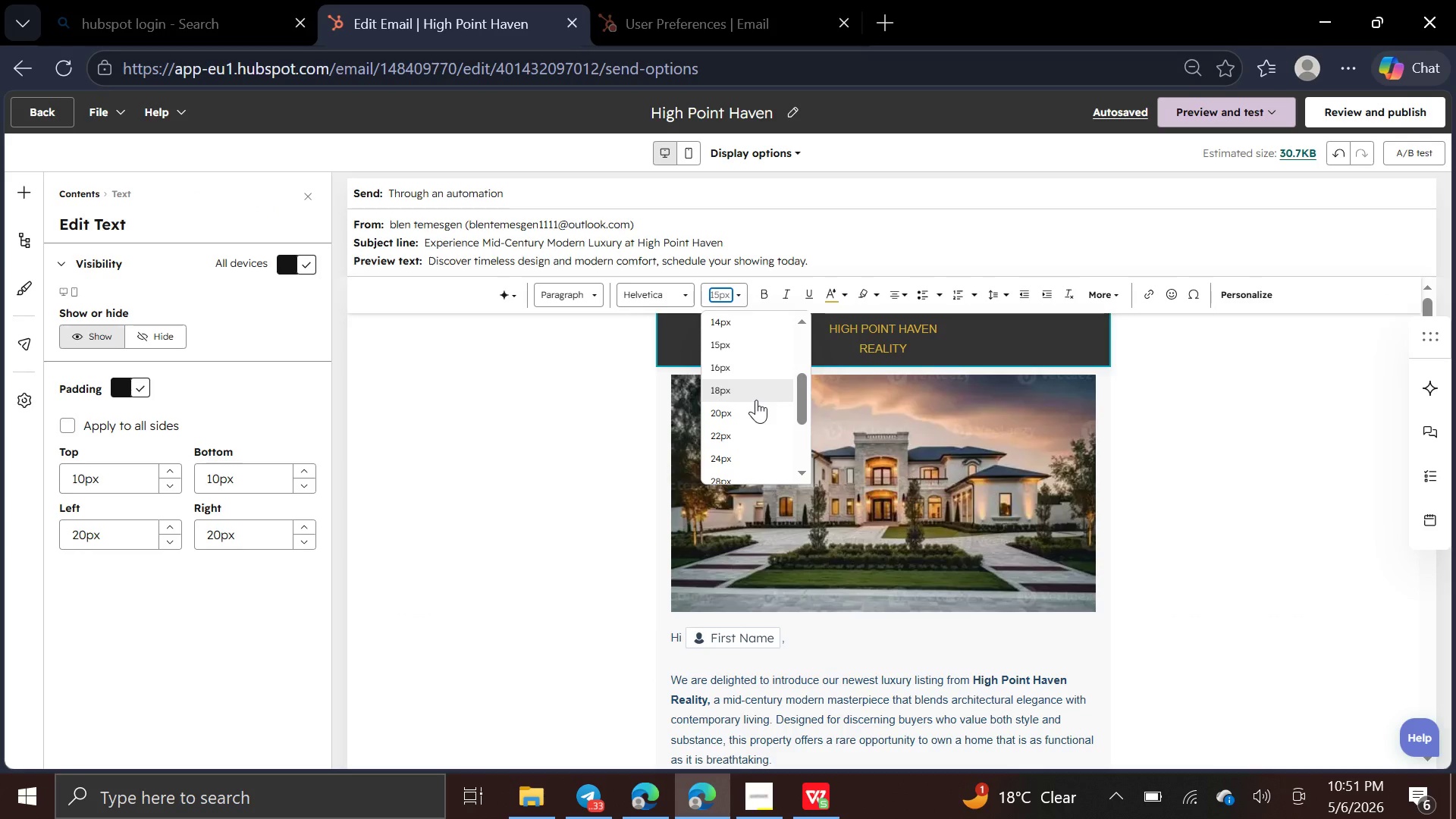 
left_click([756, 400])
 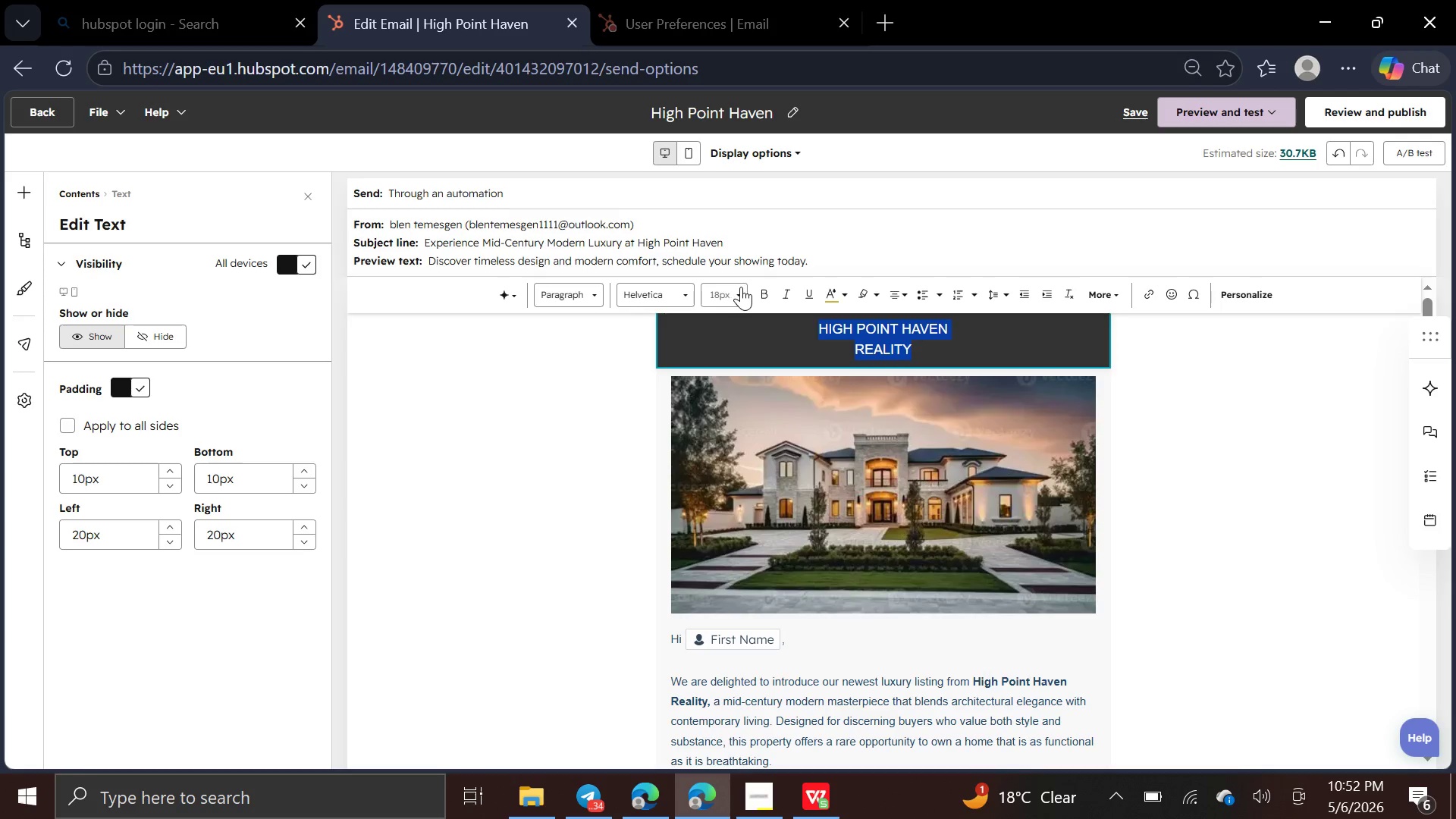 
left_click([743, 289])
 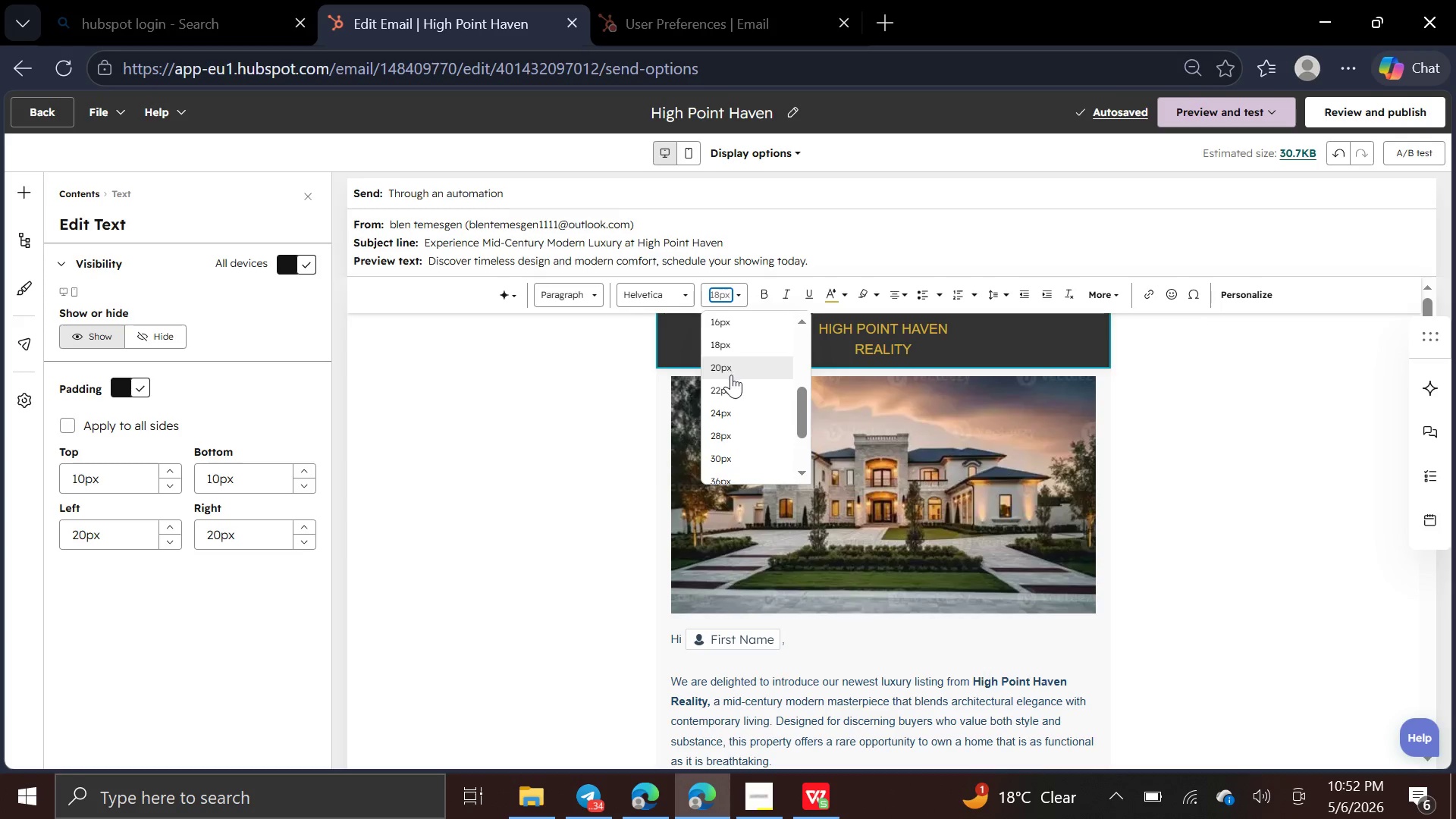 
left_click([735, 384])
 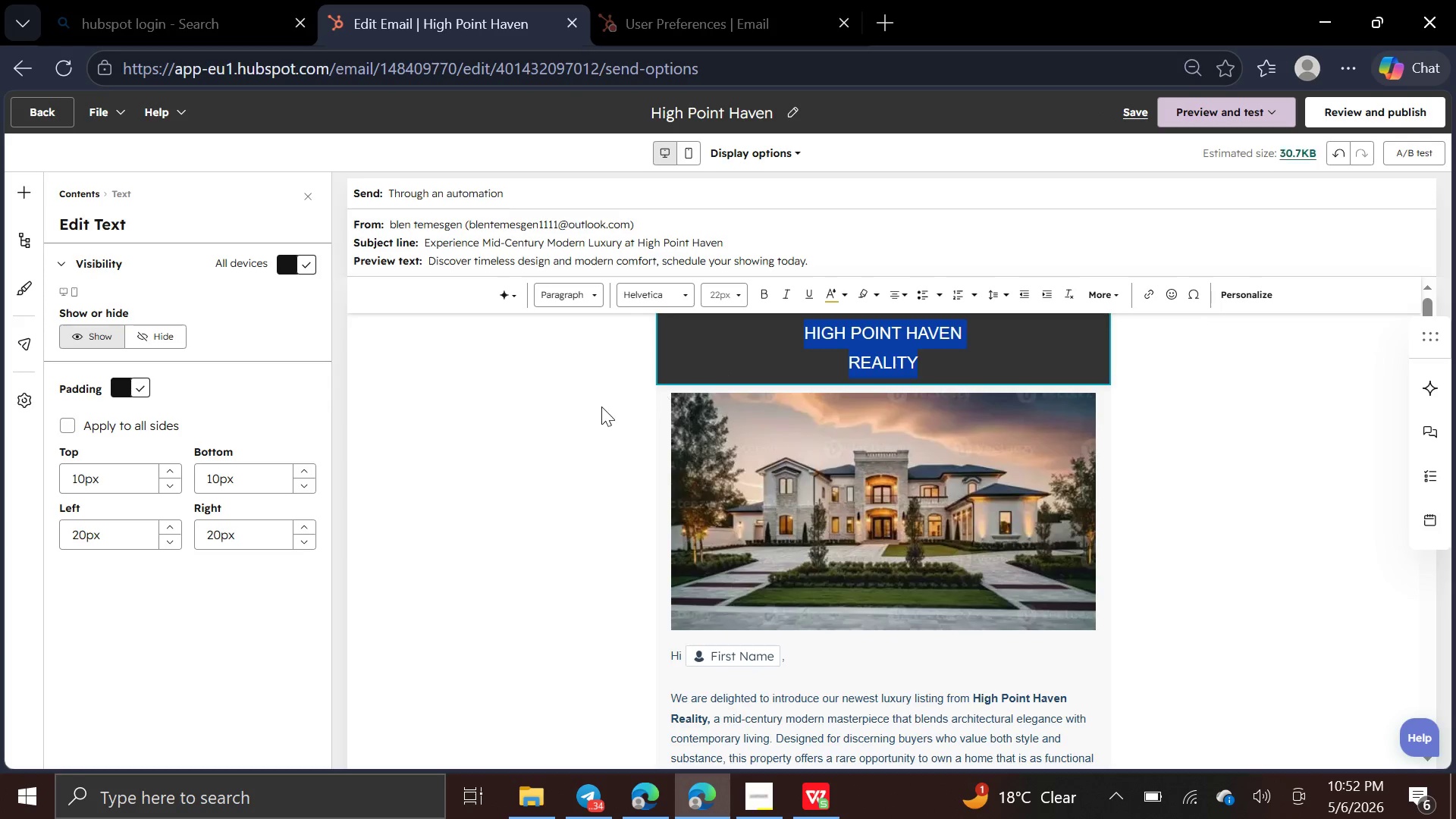 
left_click([600, 406])
 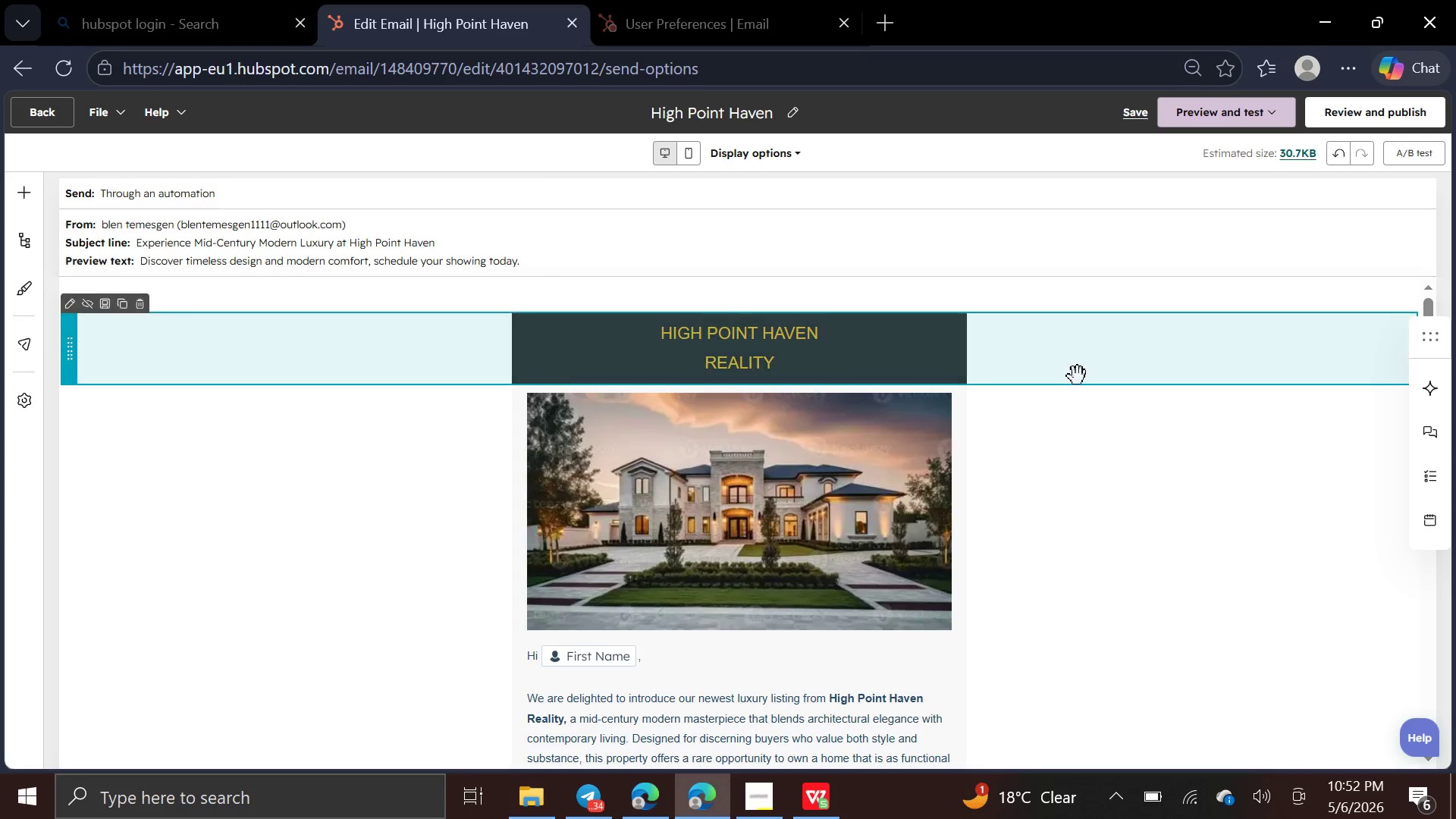 
mouse_move([1035, 410])
 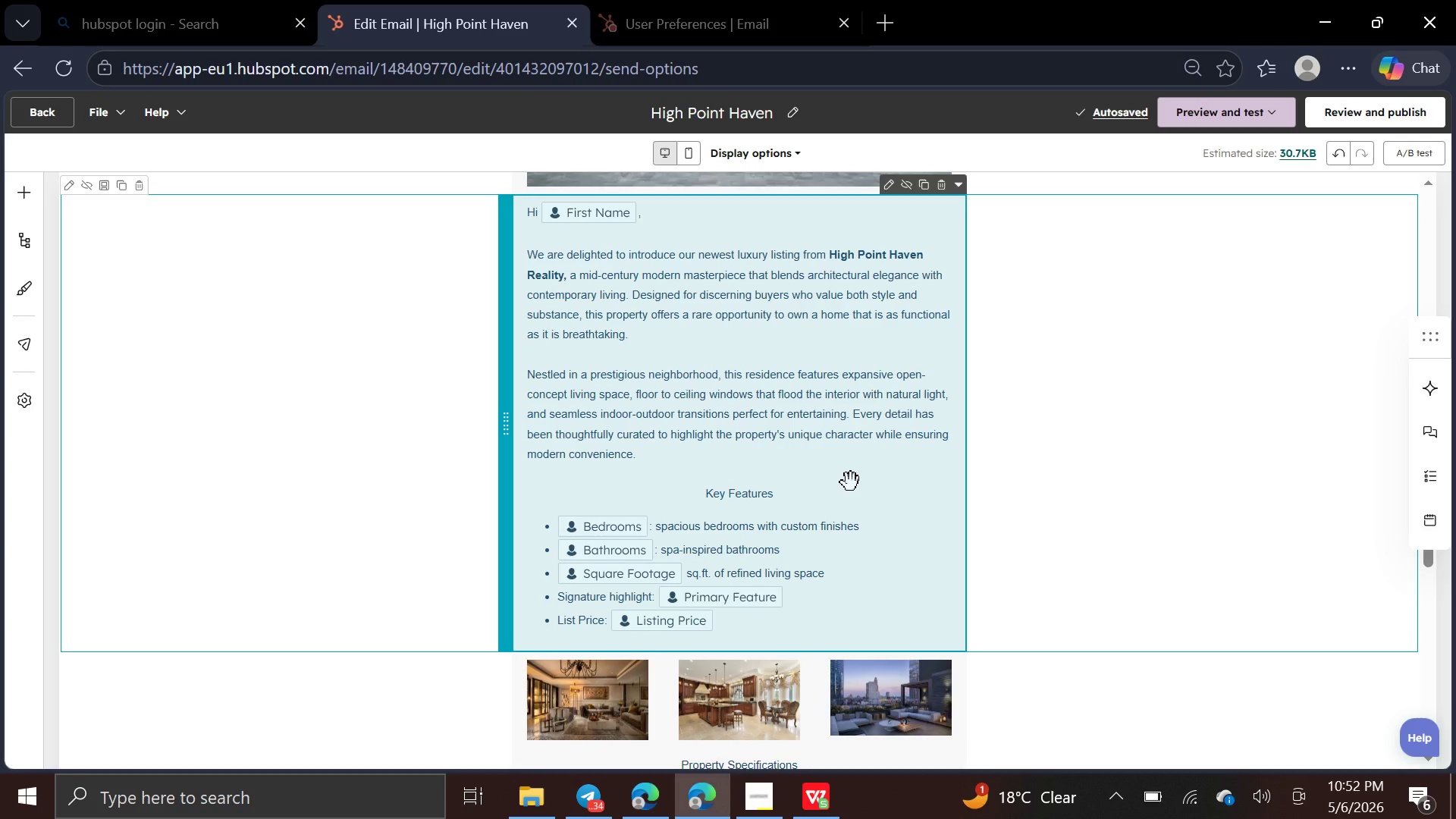 
left_click([851, 482])
 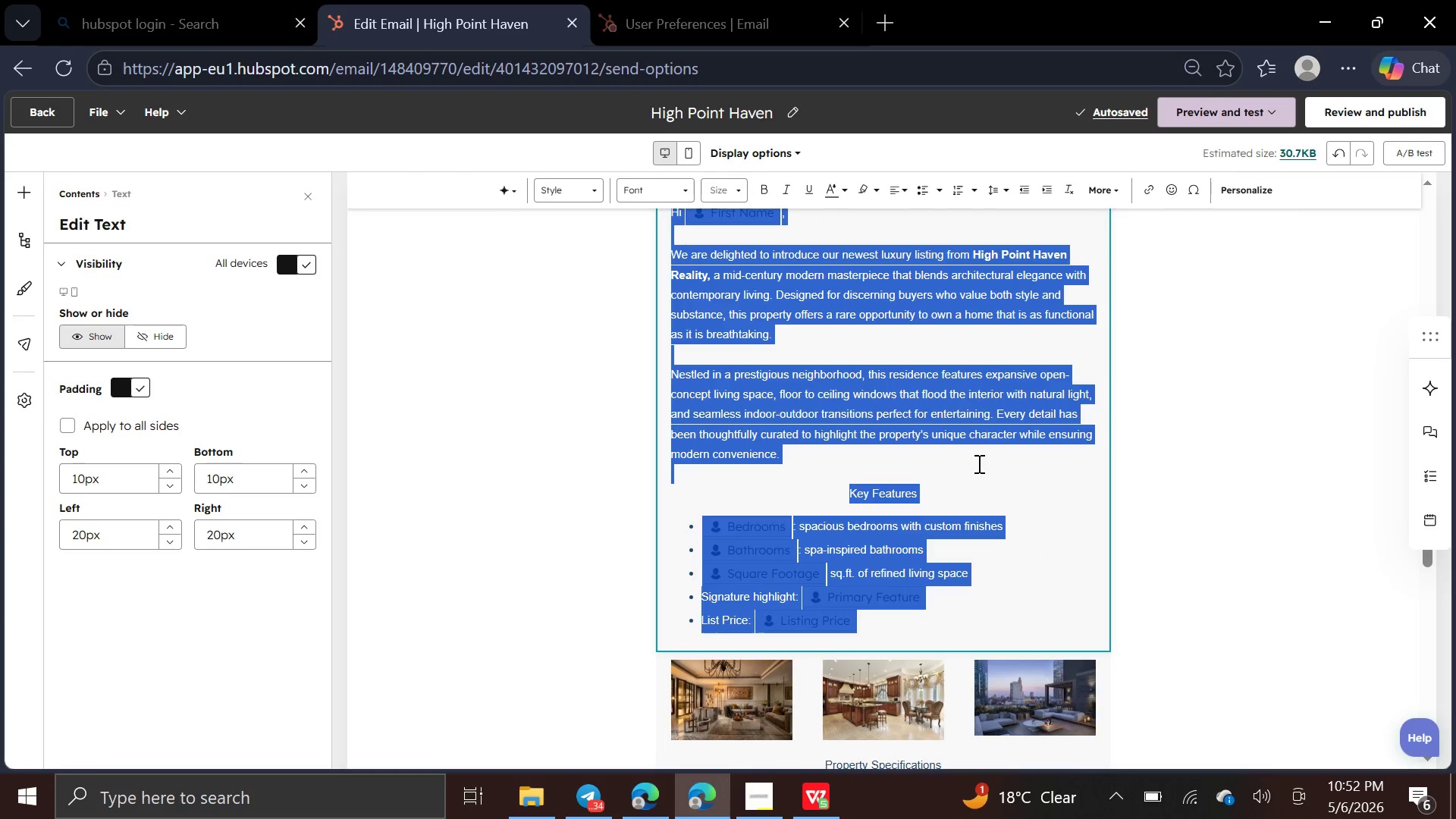 
left_click([960, 480])
 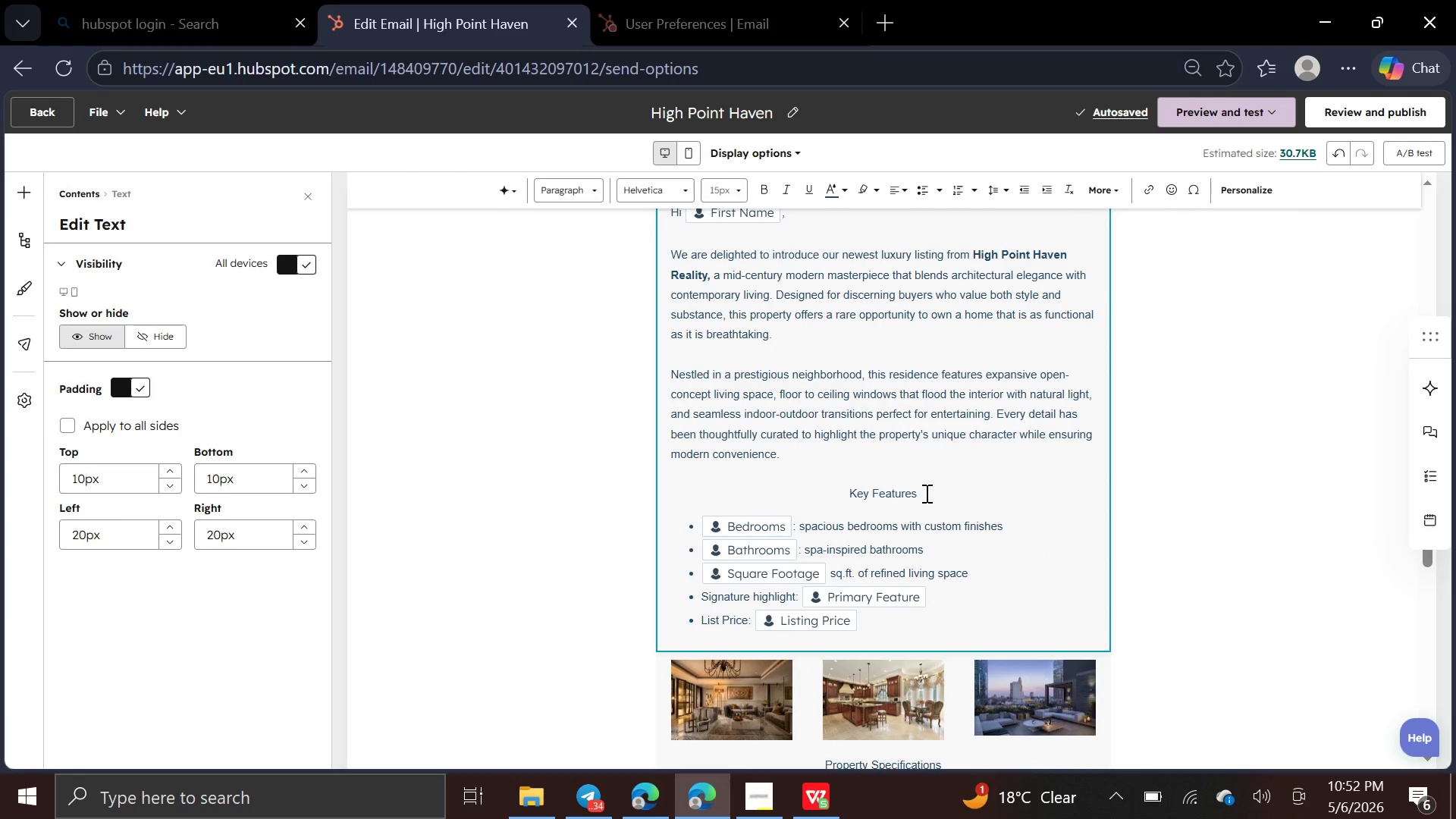 
left_click_drag(start_coordinate=[925, 493], to_coordinate=[848, 496])
 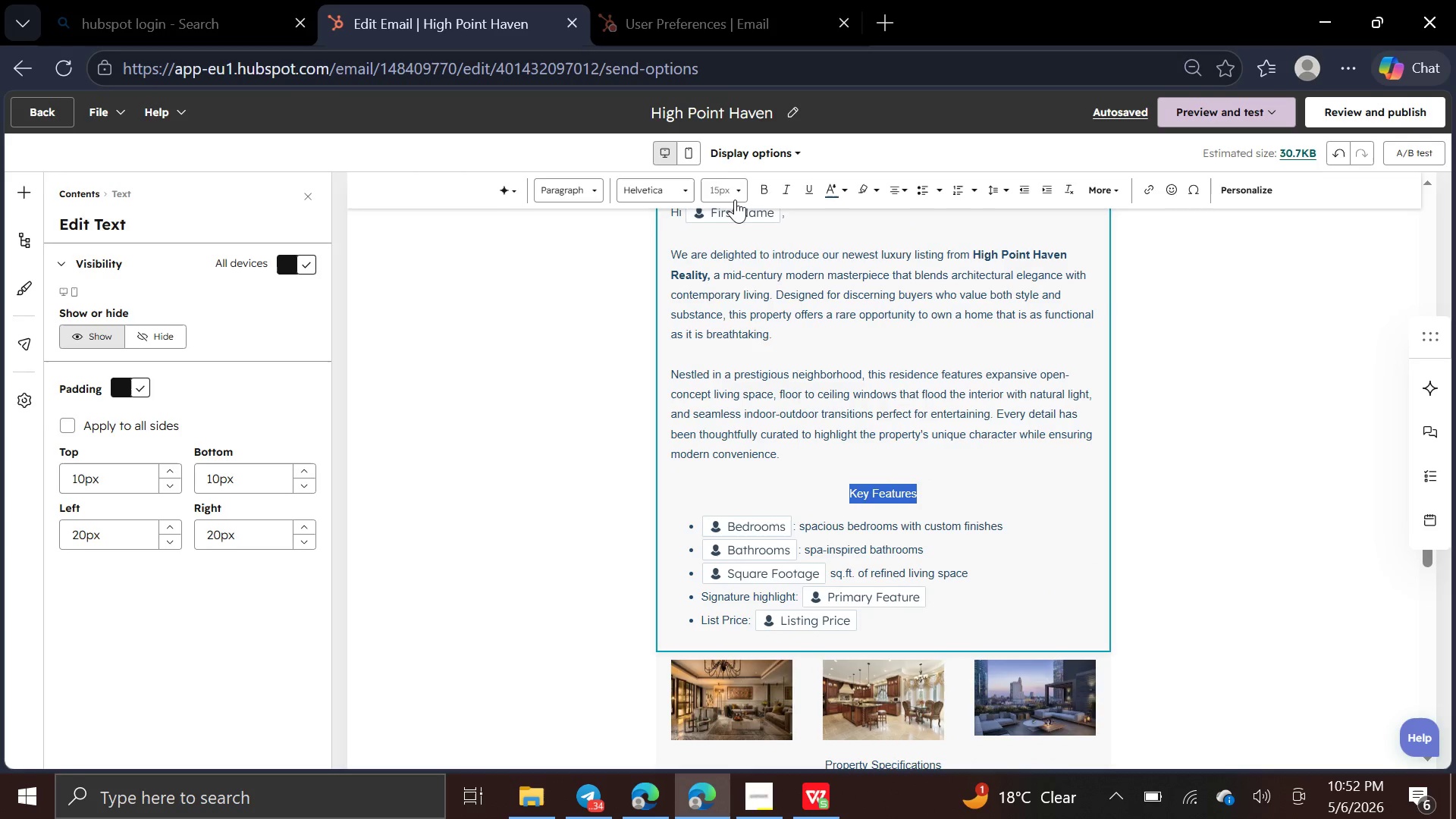 
left_click([735, 199])
 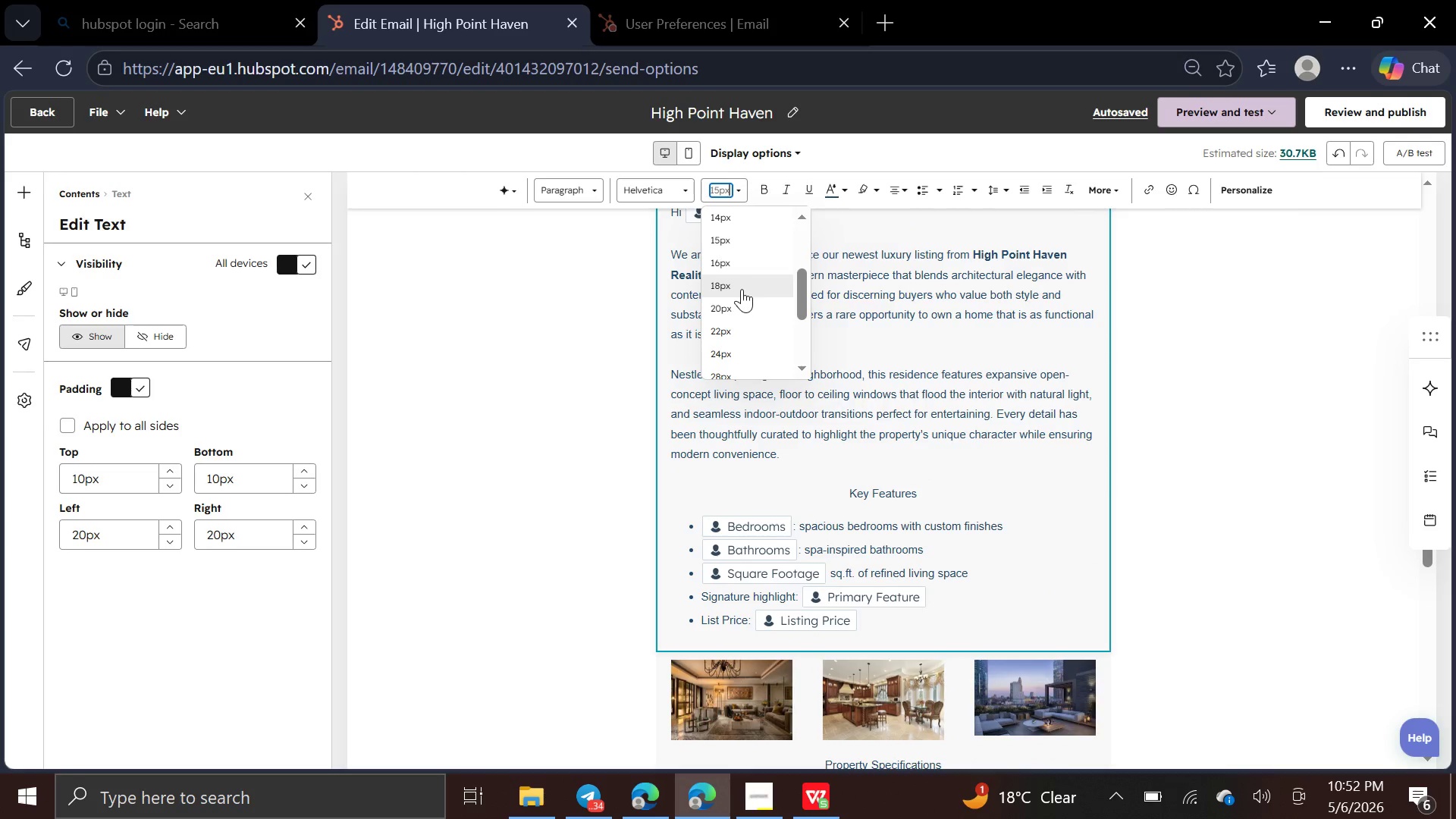 
left_click([742, 285])
 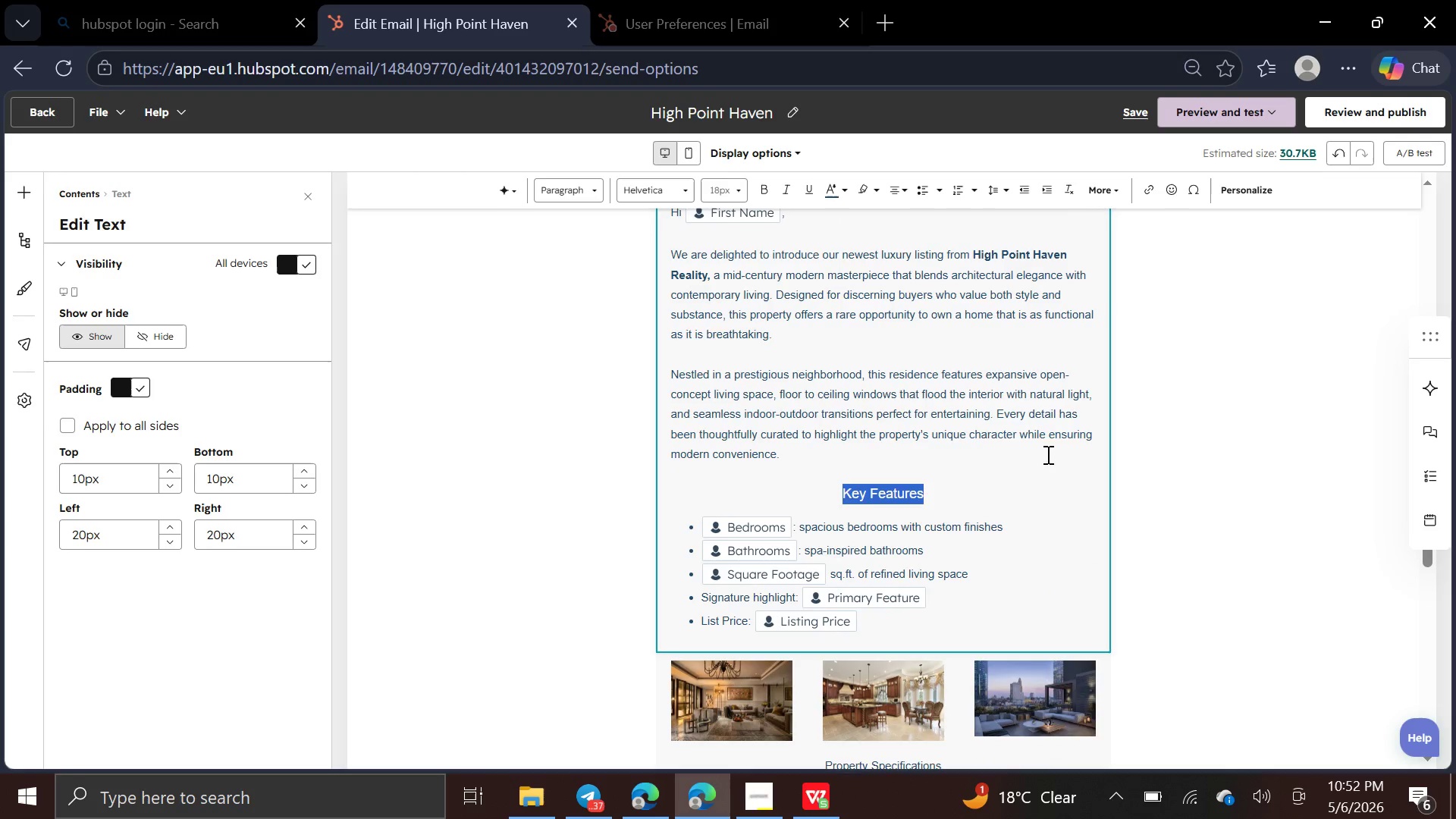 
left_click([1047, 458])
 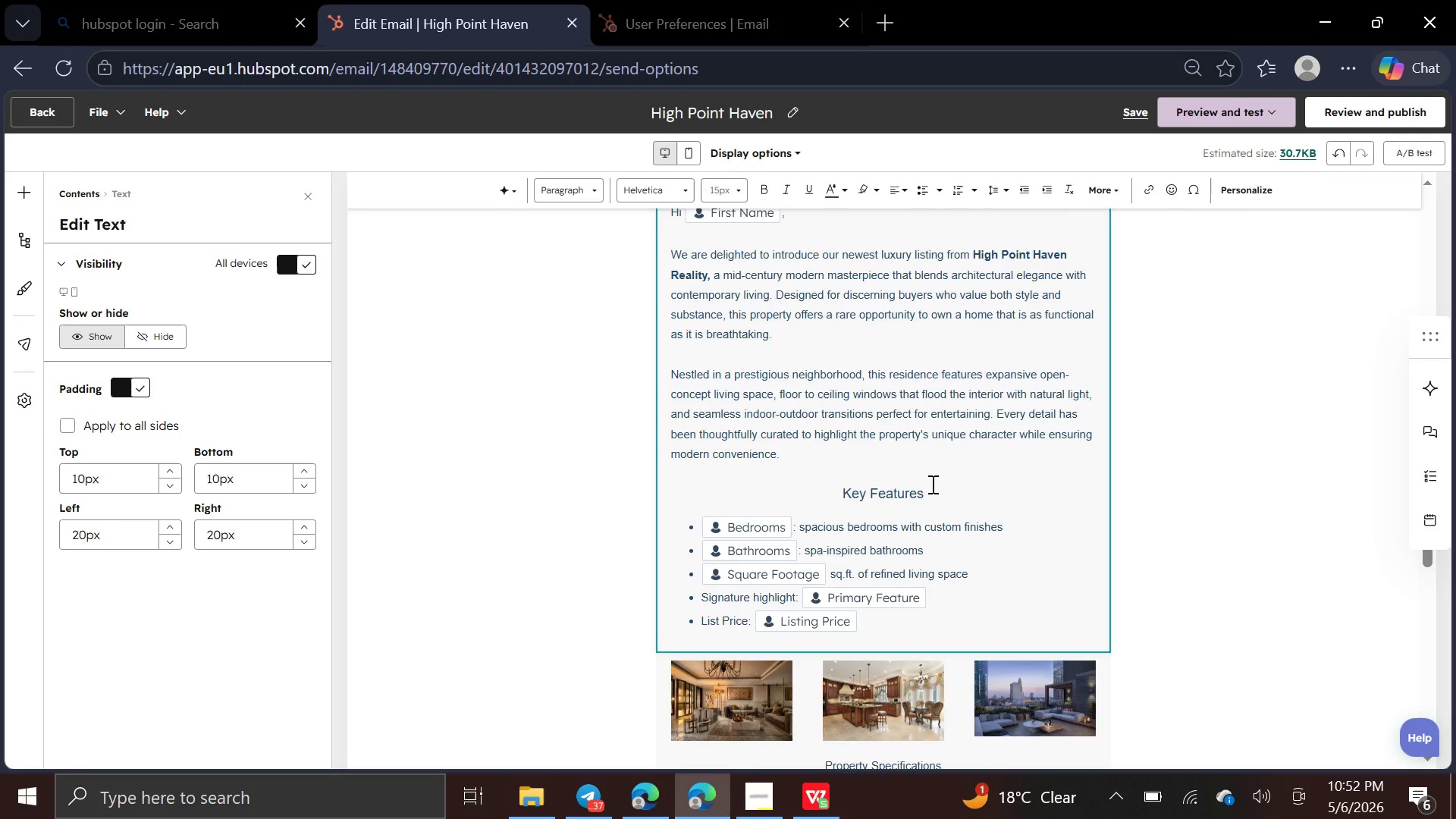 
left_click_drag(start_coordinate=[931, 488], to_coordinate=[840, 500])
 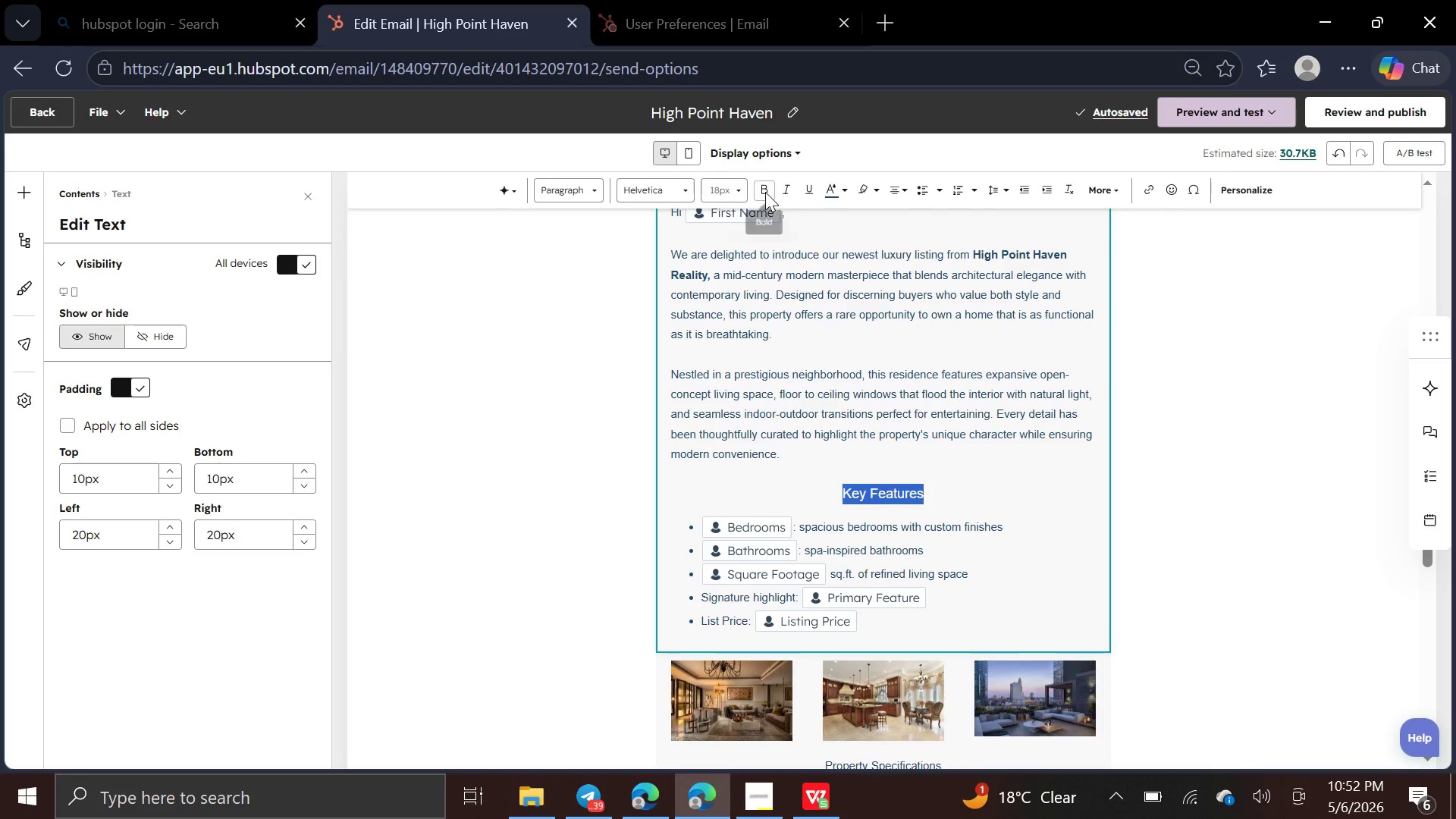 
left_click([765, 192])
 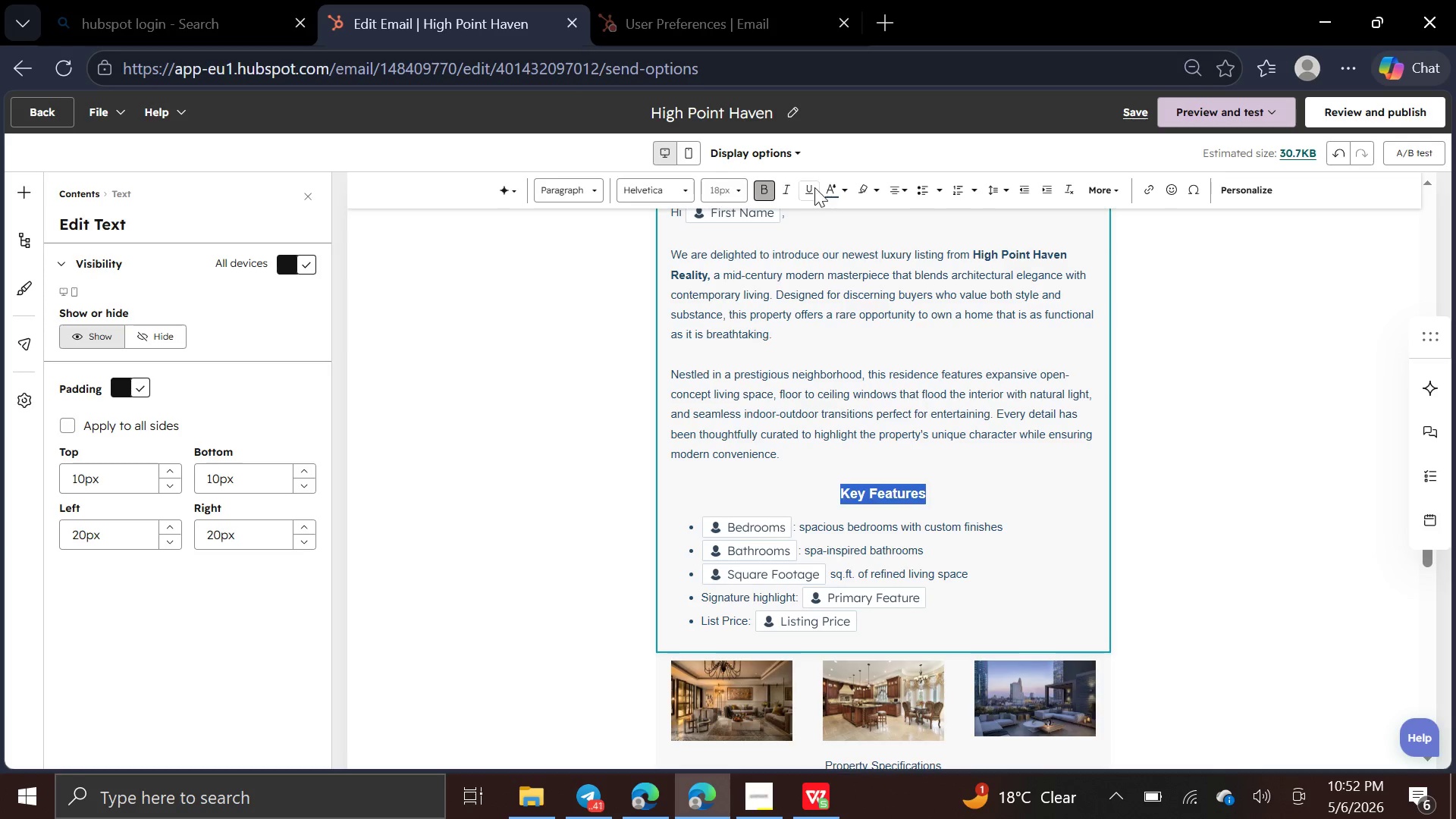 
left_click([806, 191])
 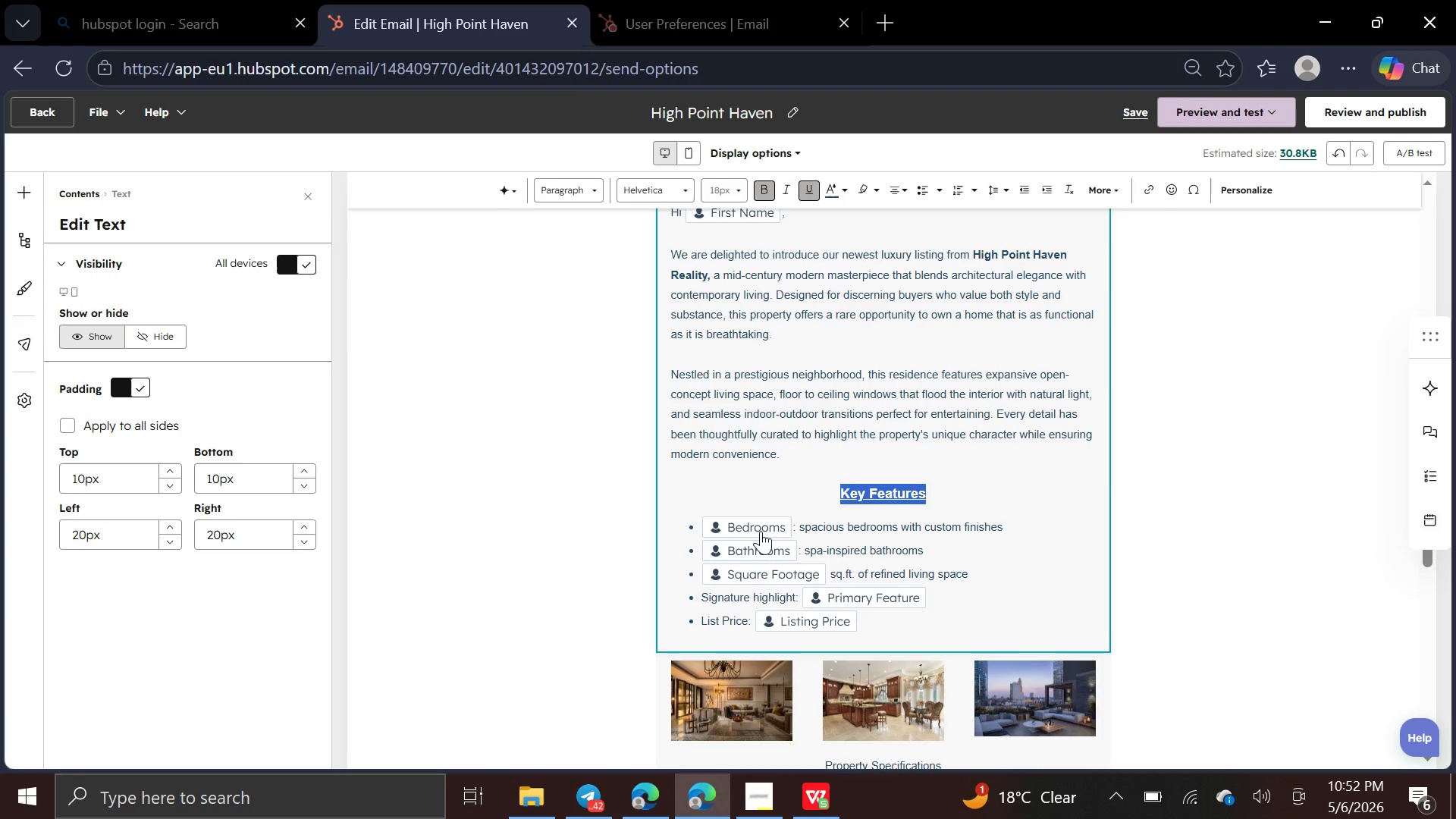 
left_click([761, 528])
 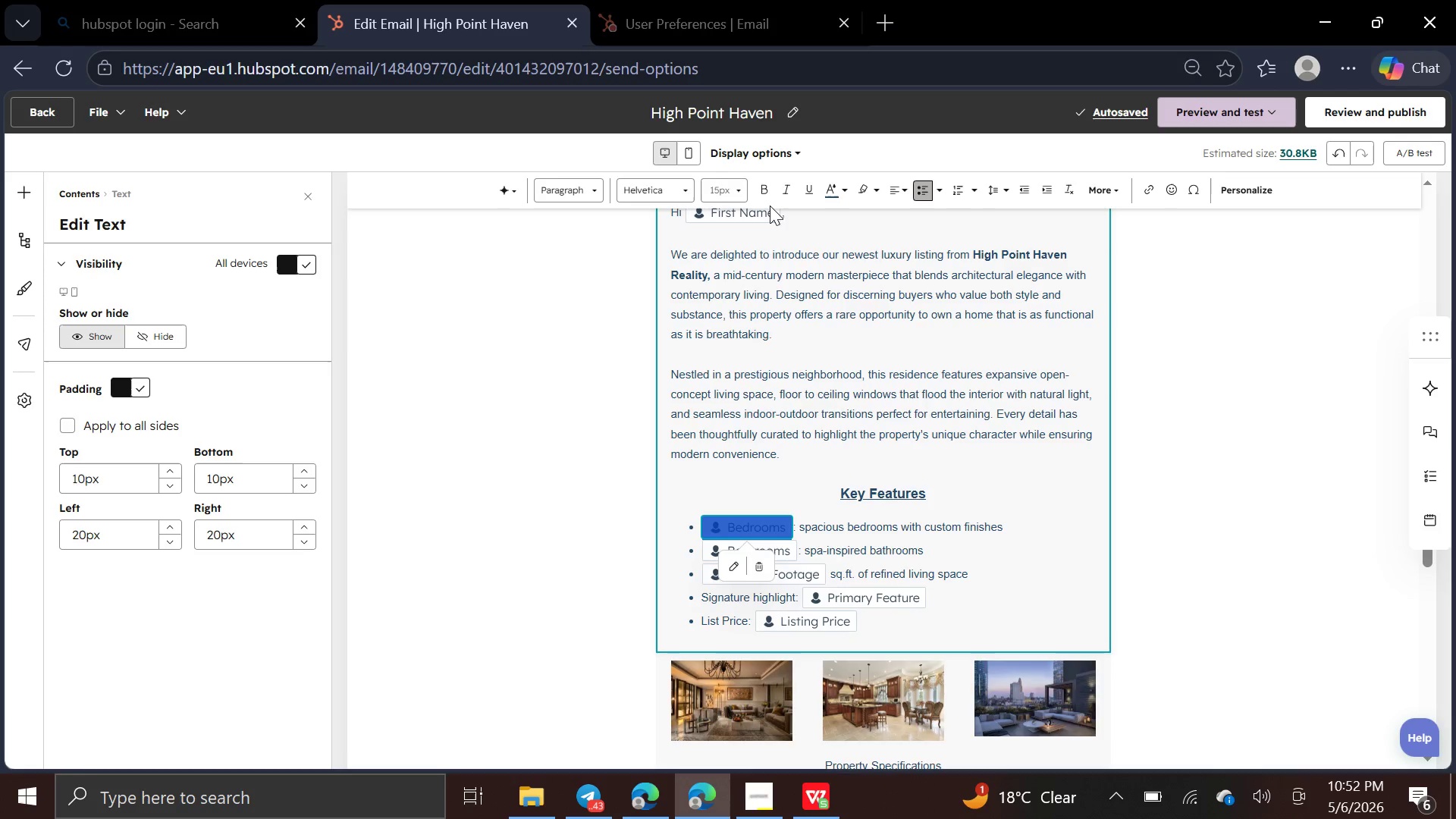 
left_click([765, 193])
 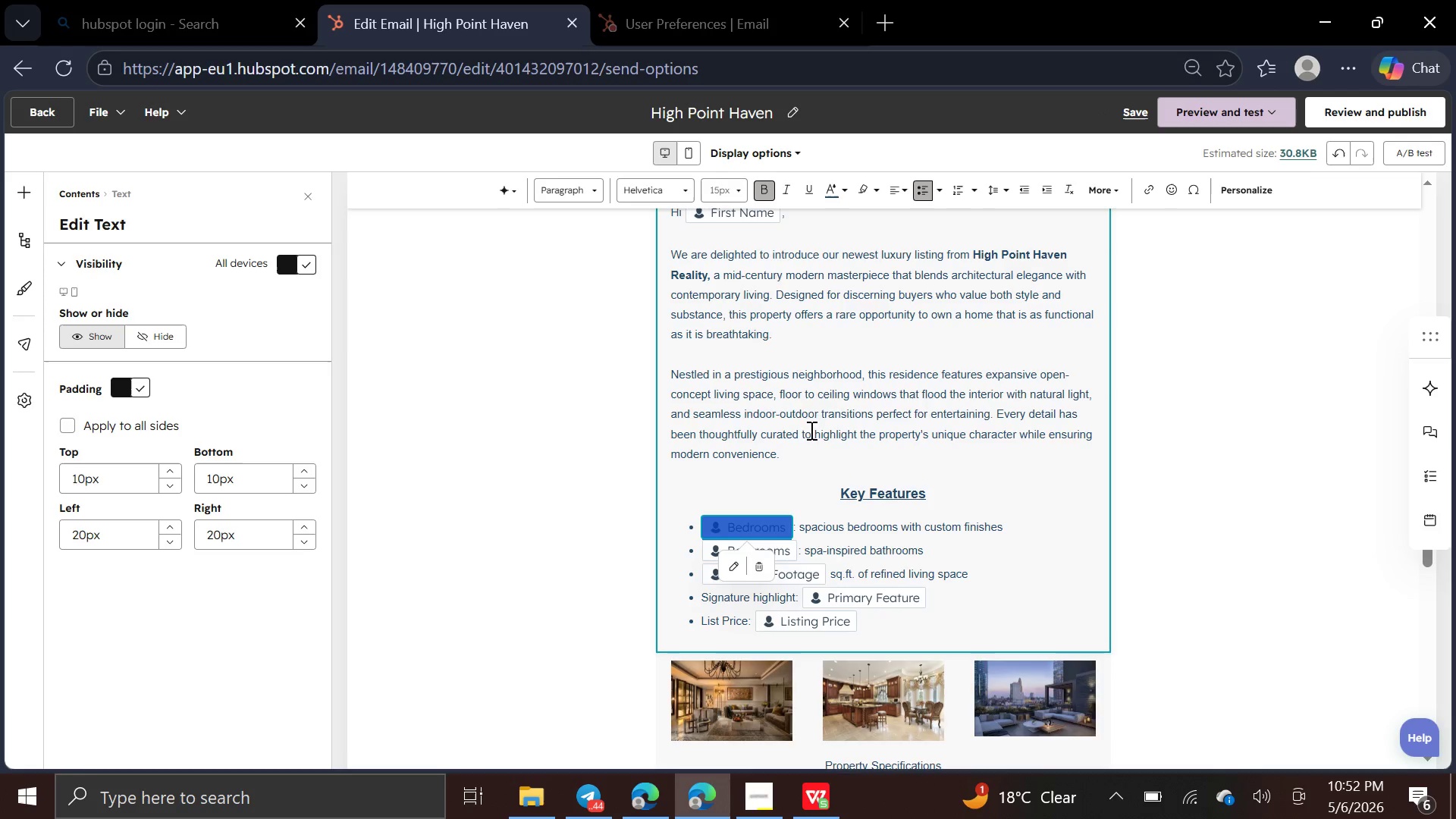 
left_click([801, 444])
 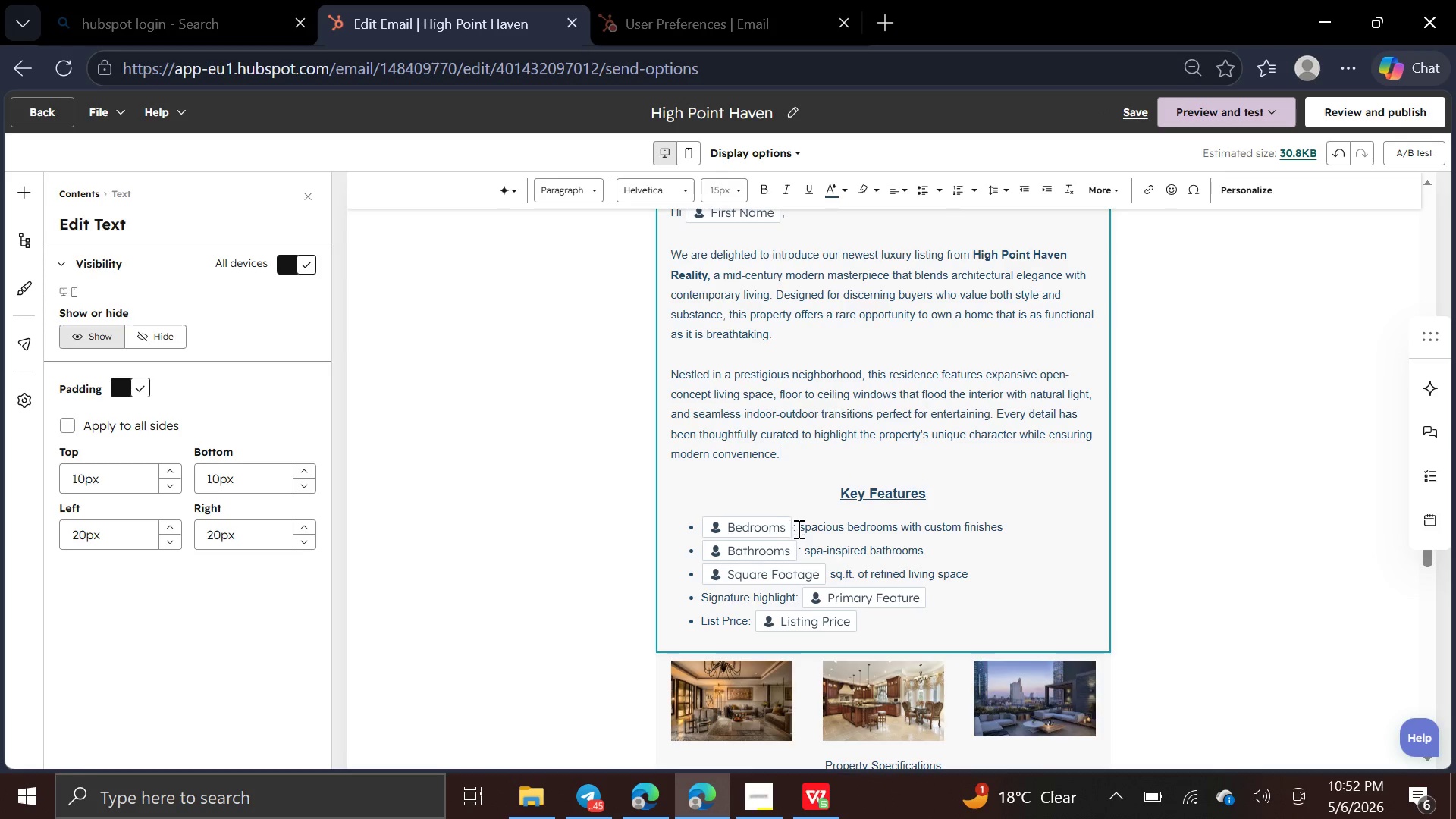 
left_click_drag(start_coordinate=[797, 530], to_coordinate=[696, 517])
 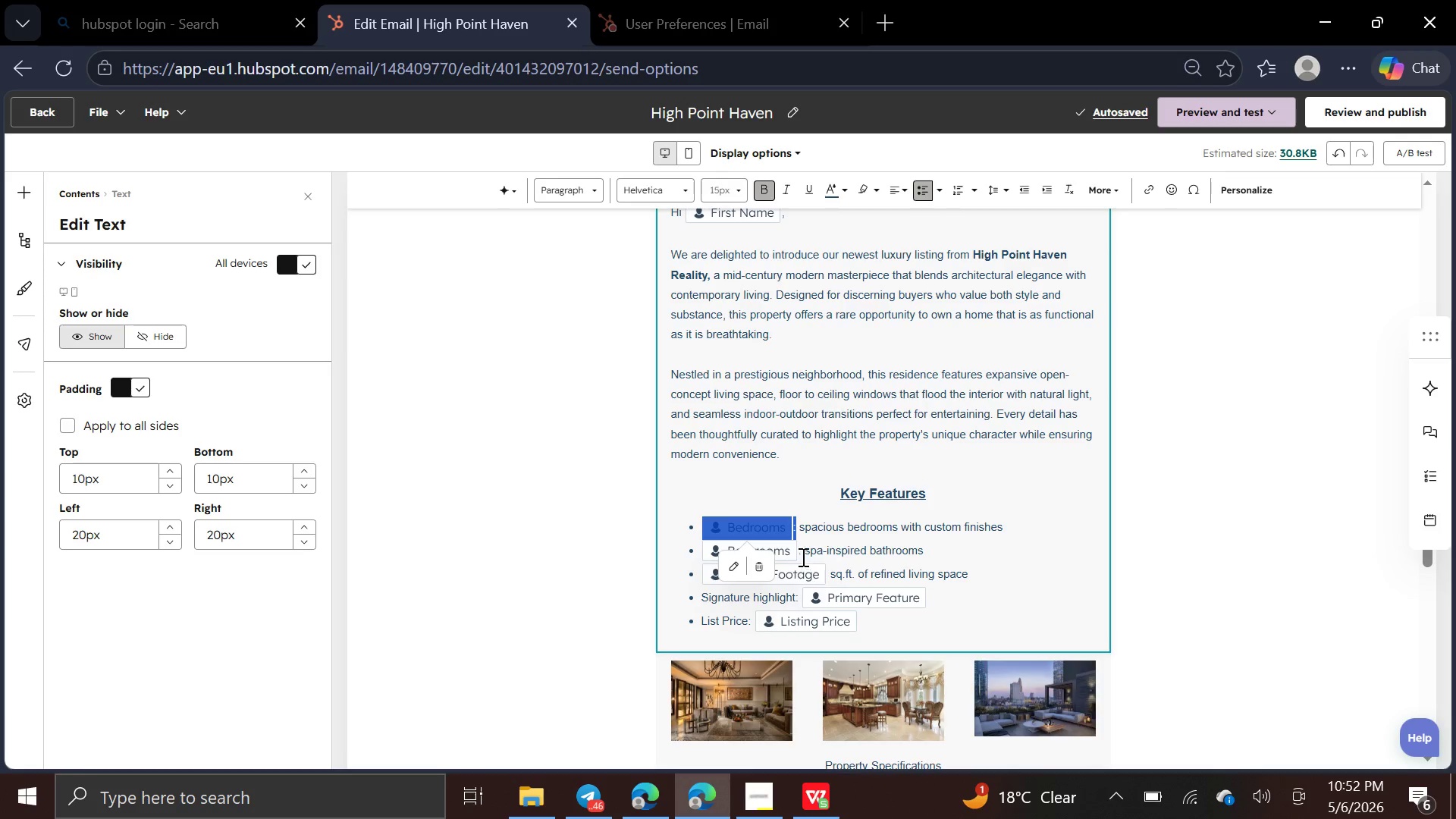 
left_click_drag(start_coordinate=[802, 554], to_coordinate=[714, 551])
 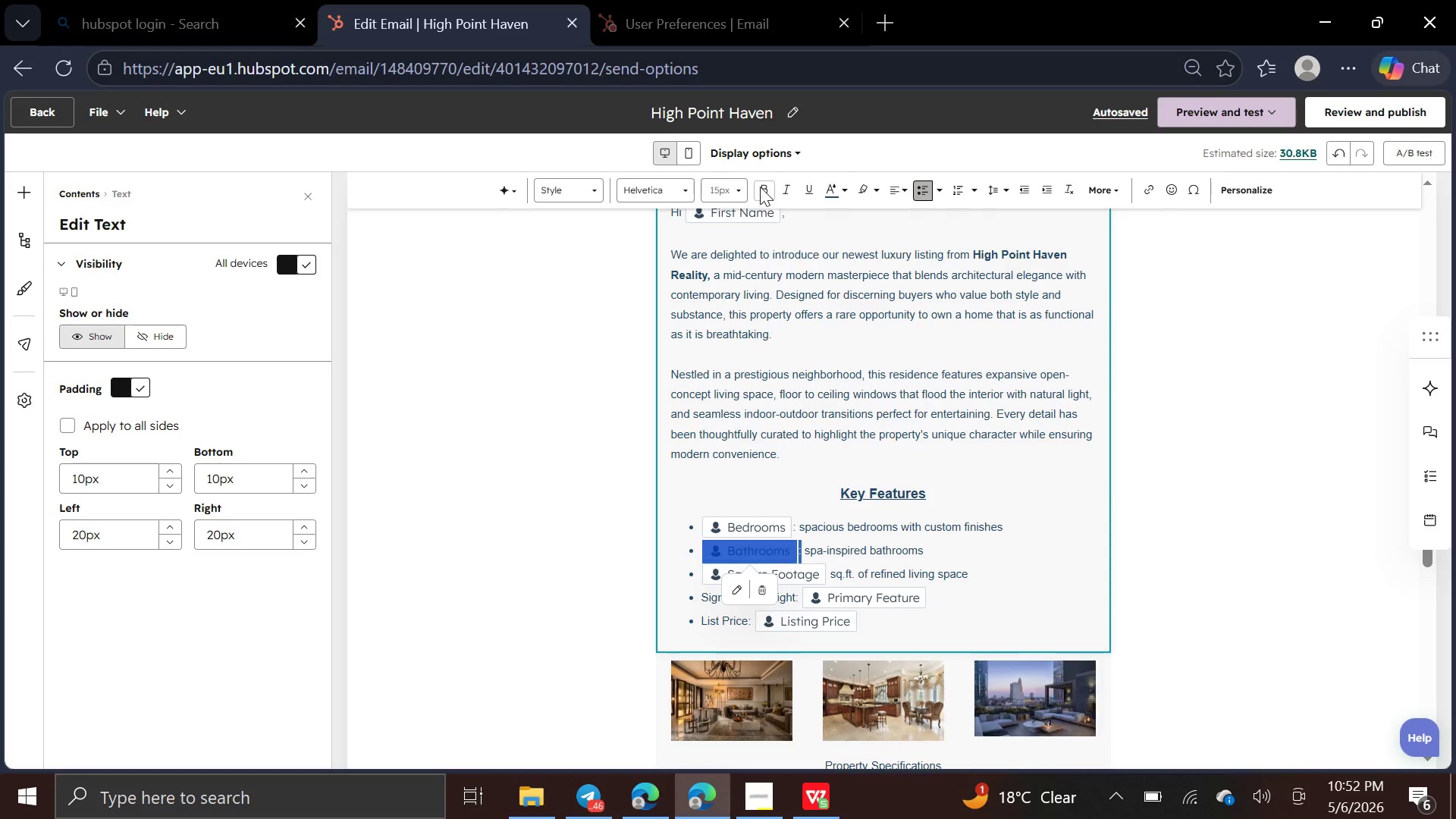 
left_click([760, 186])
 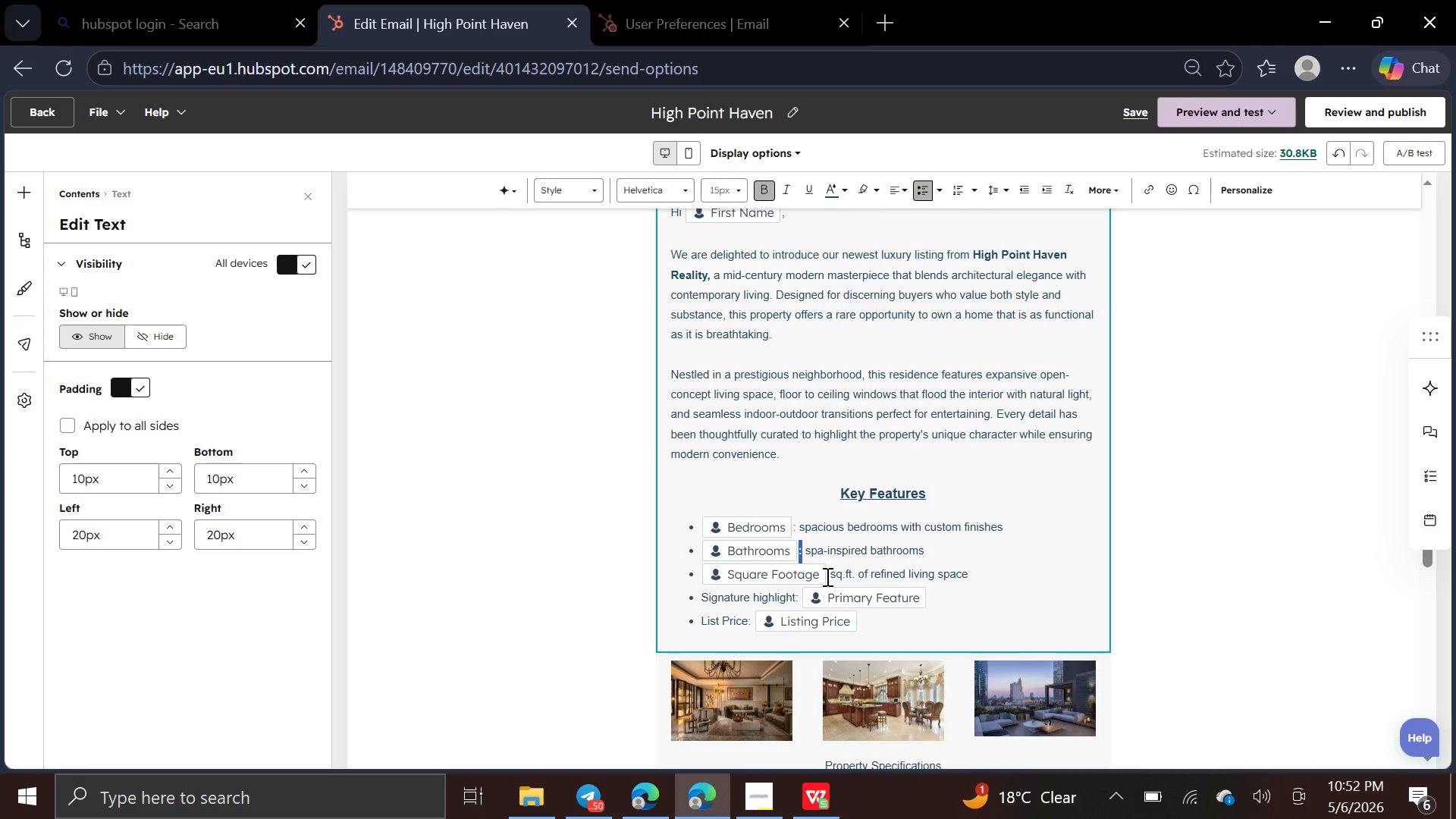 
left_click_drag(start_coordinate=[828, 572], to_coordinate=[692, 578])
 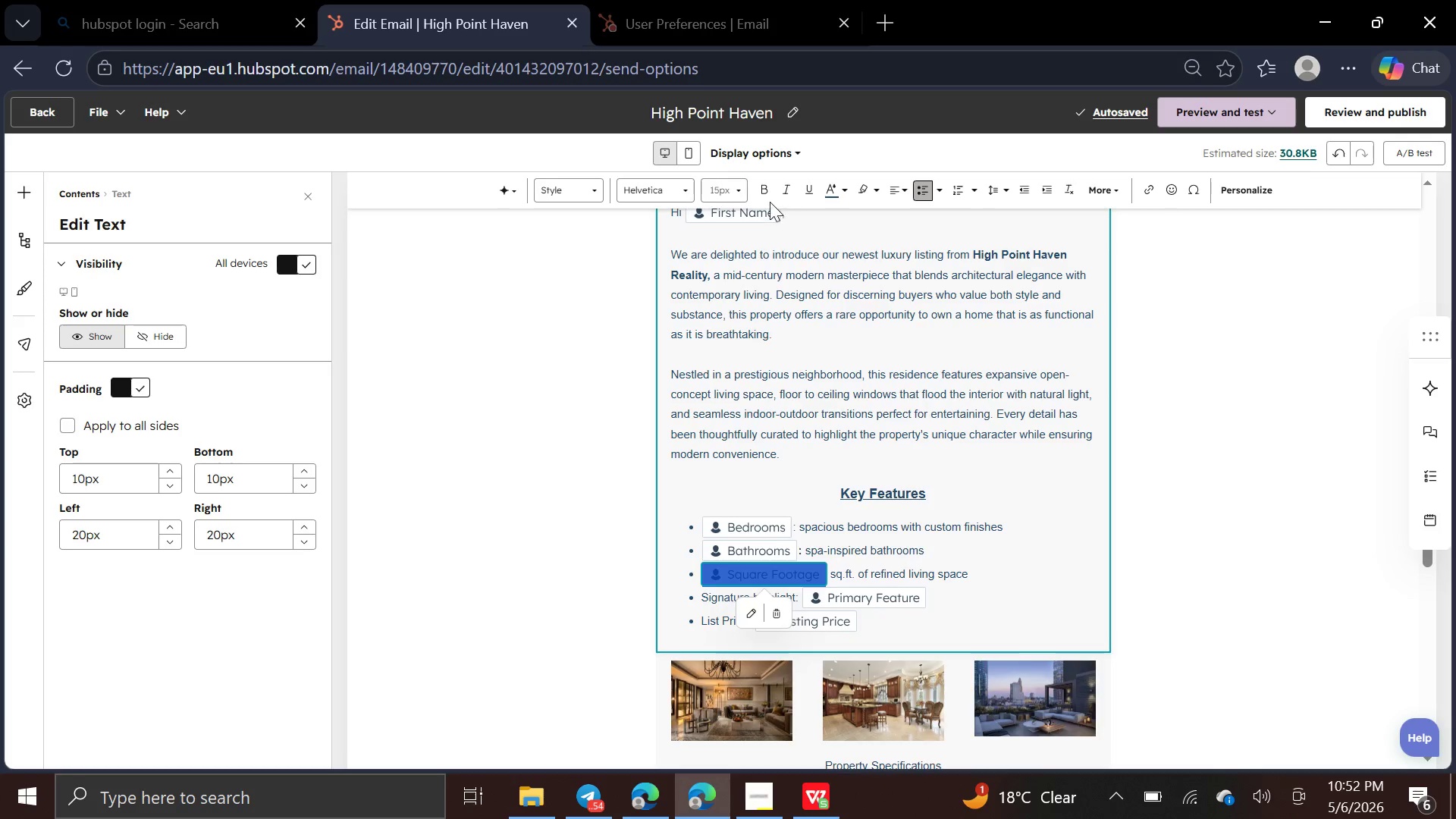 
left_click([765, 196])
 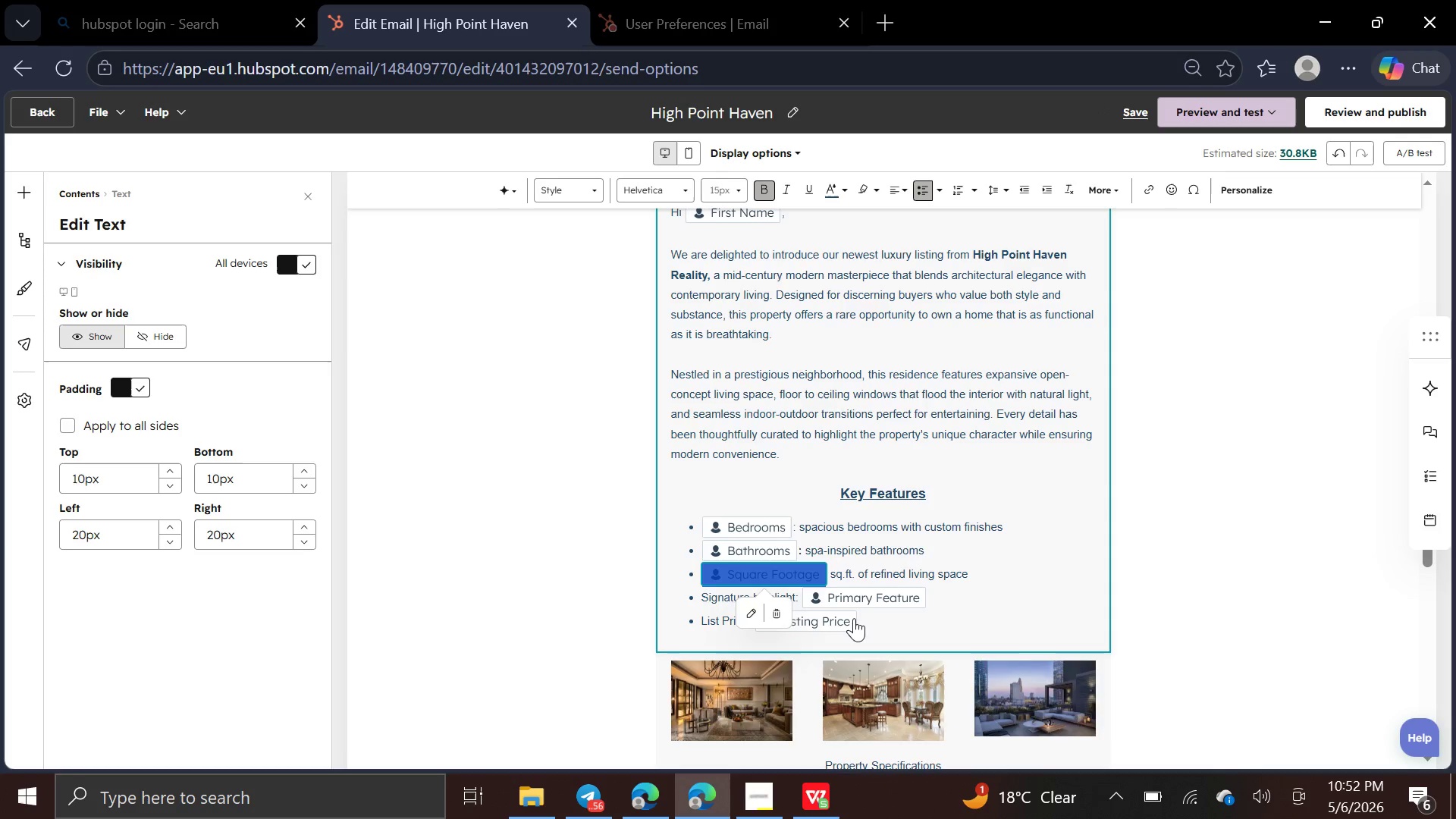 
left_click_drag(start_coordinate=[867, 616], to_coordinate=[751, 620])
 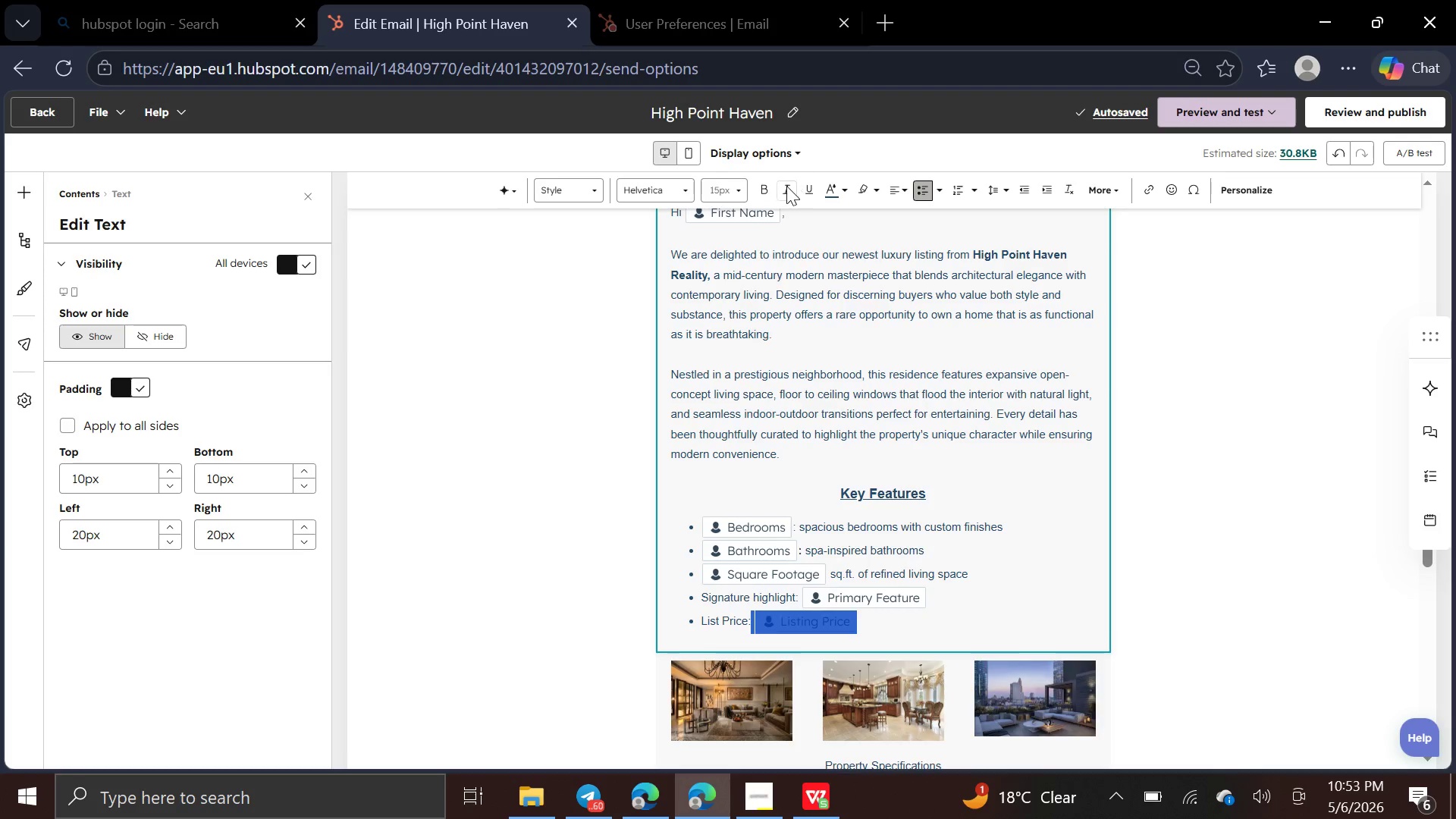 
left_click([766, 189])
 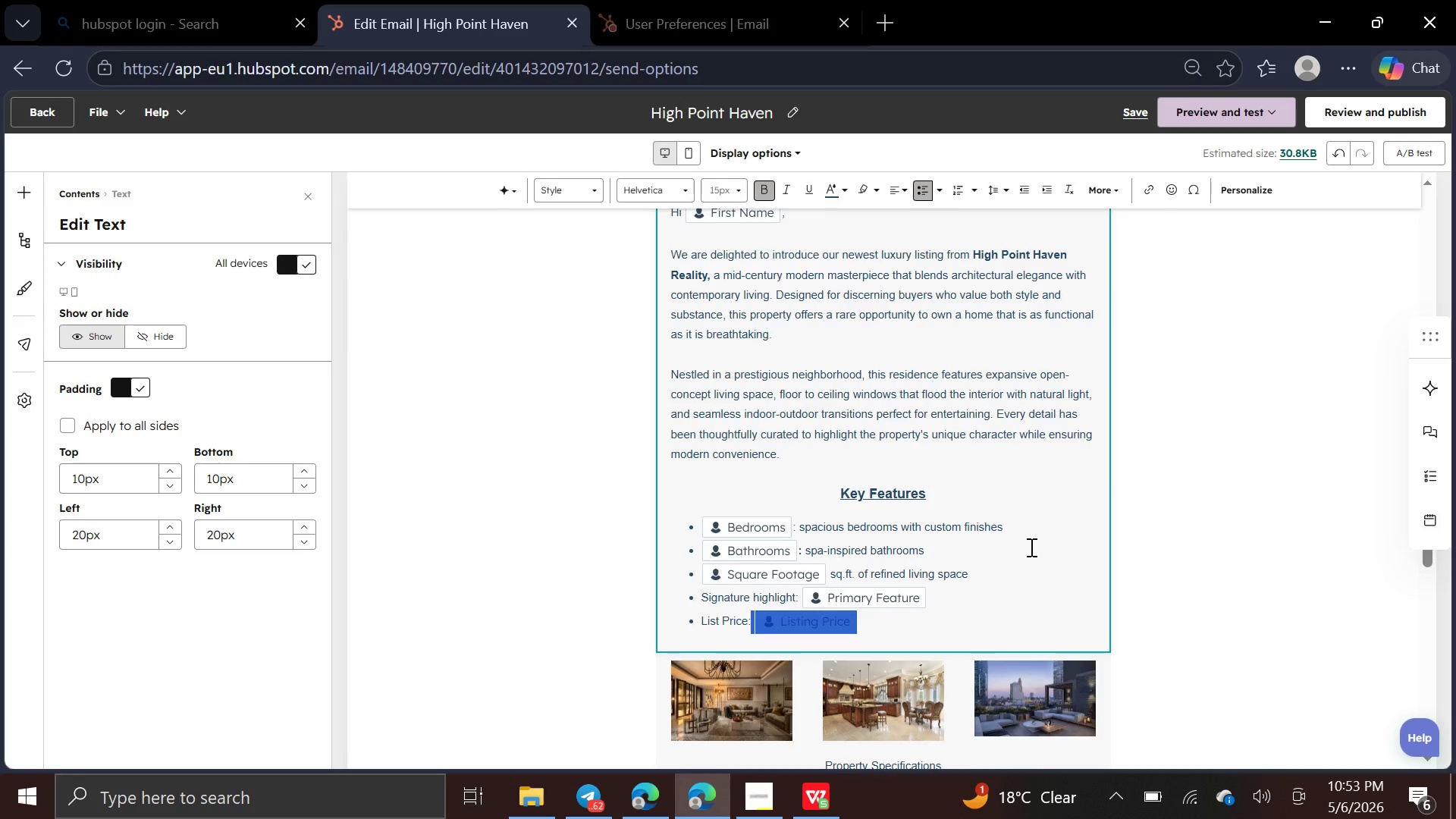 
left_click([1008, 570])
 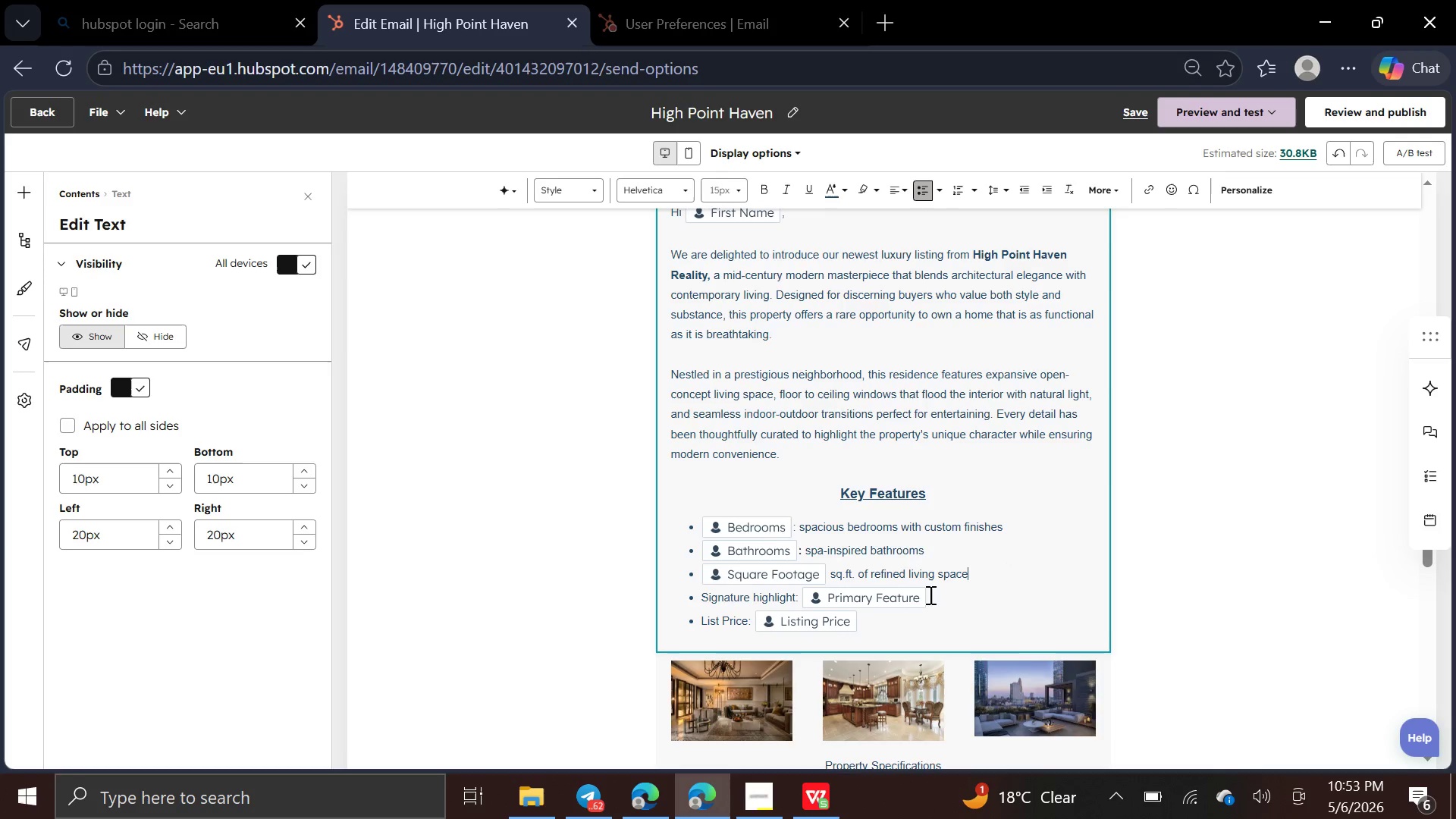 
left_click([926, 595])
 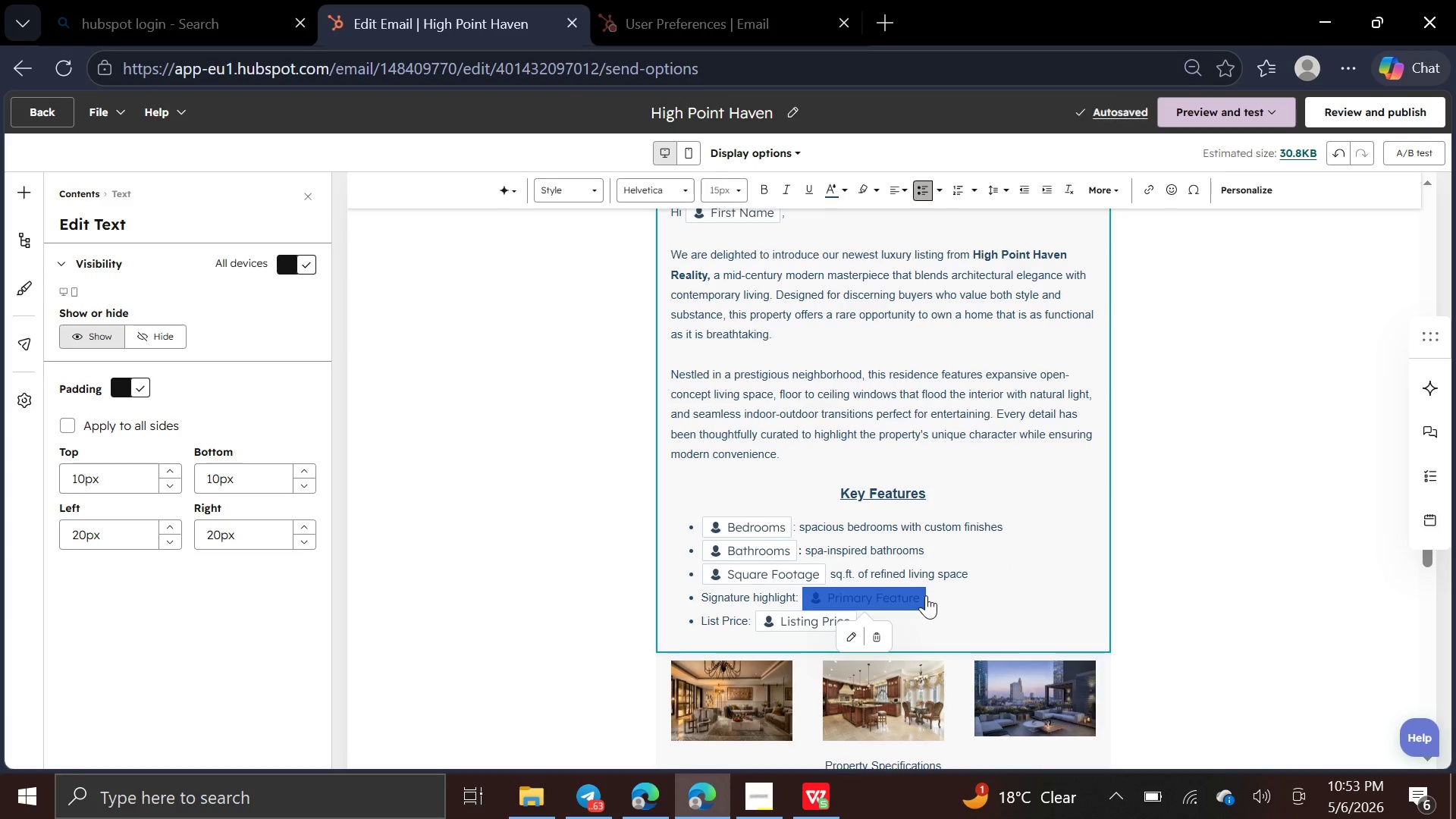 
left_click_drag(start_coordinate=[926, 595], to_coordinate=[922, 597])
 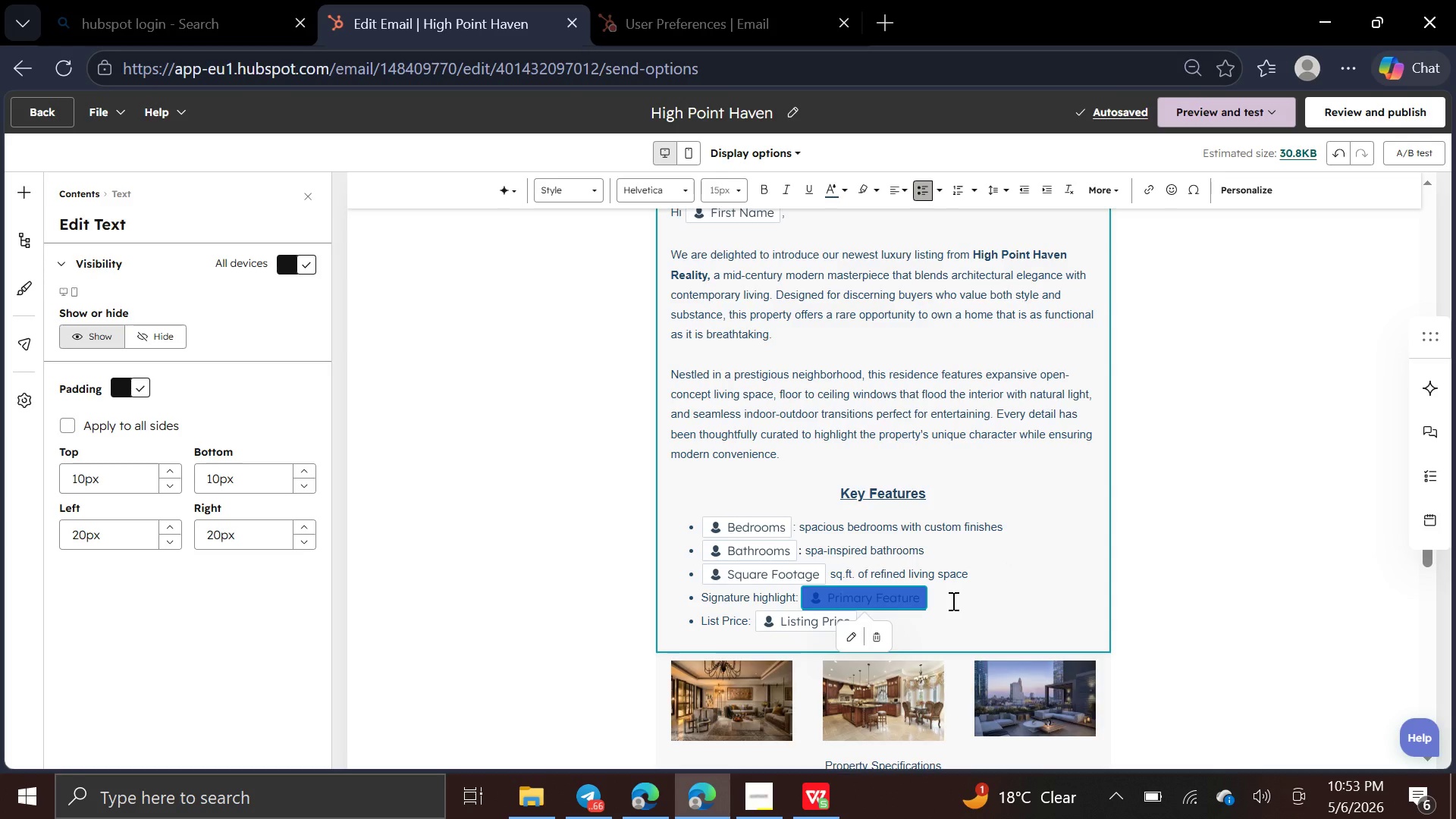 
left_click([952, 601])
 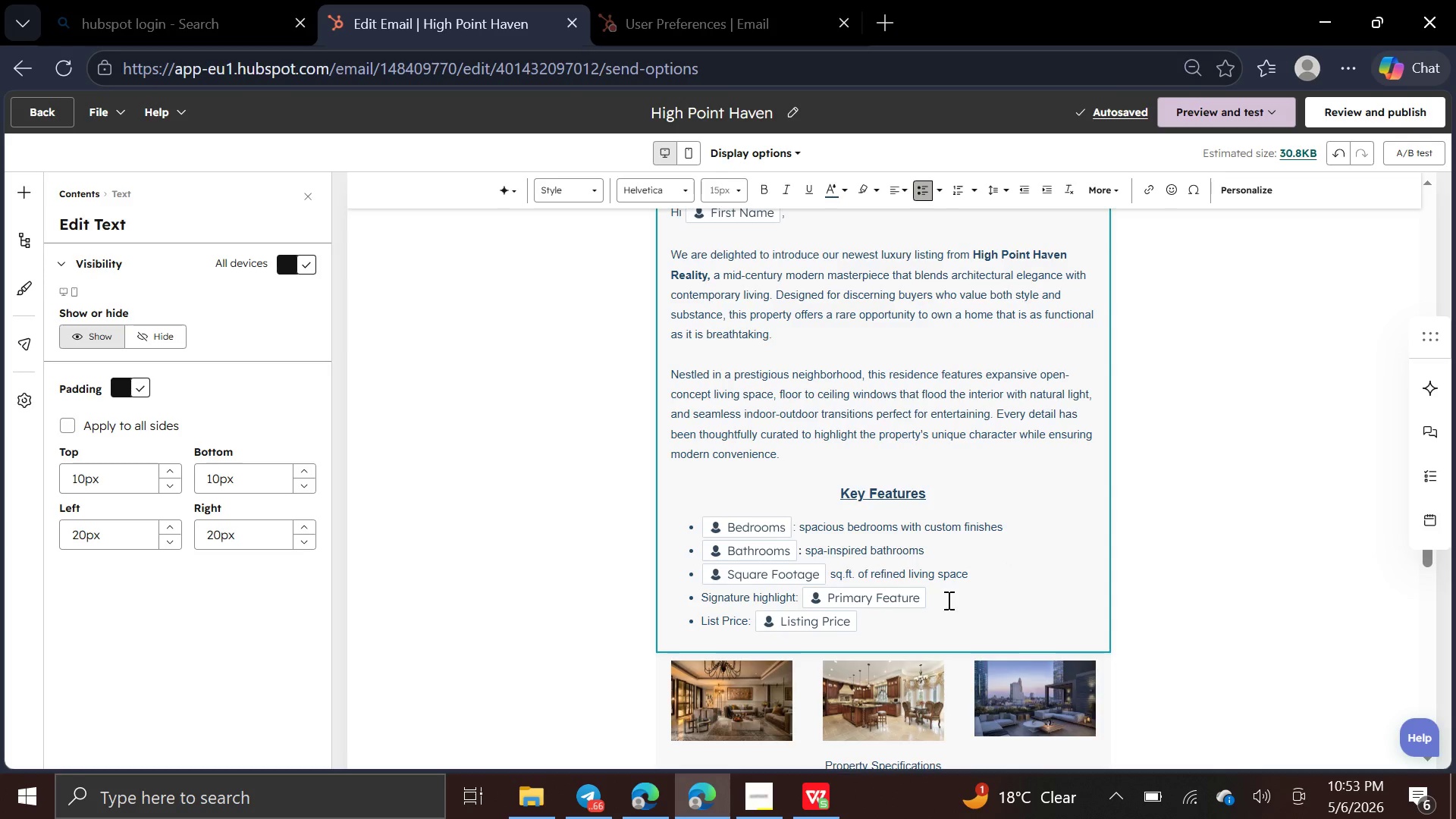 
left_click_drag(start_coordinate=[947, 600], to_coordinate=[799, 598])
 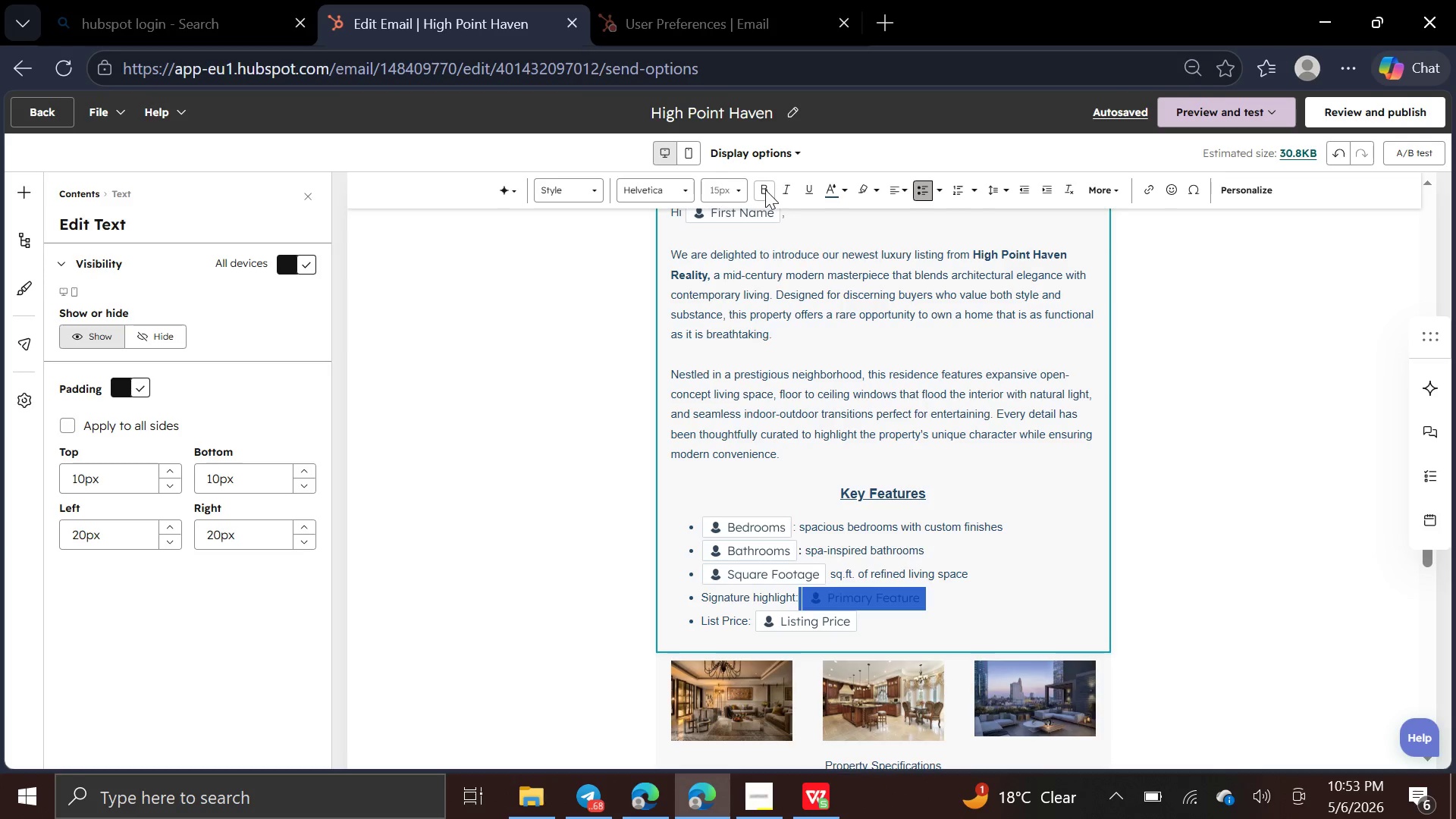 
left_click([765, 190])
 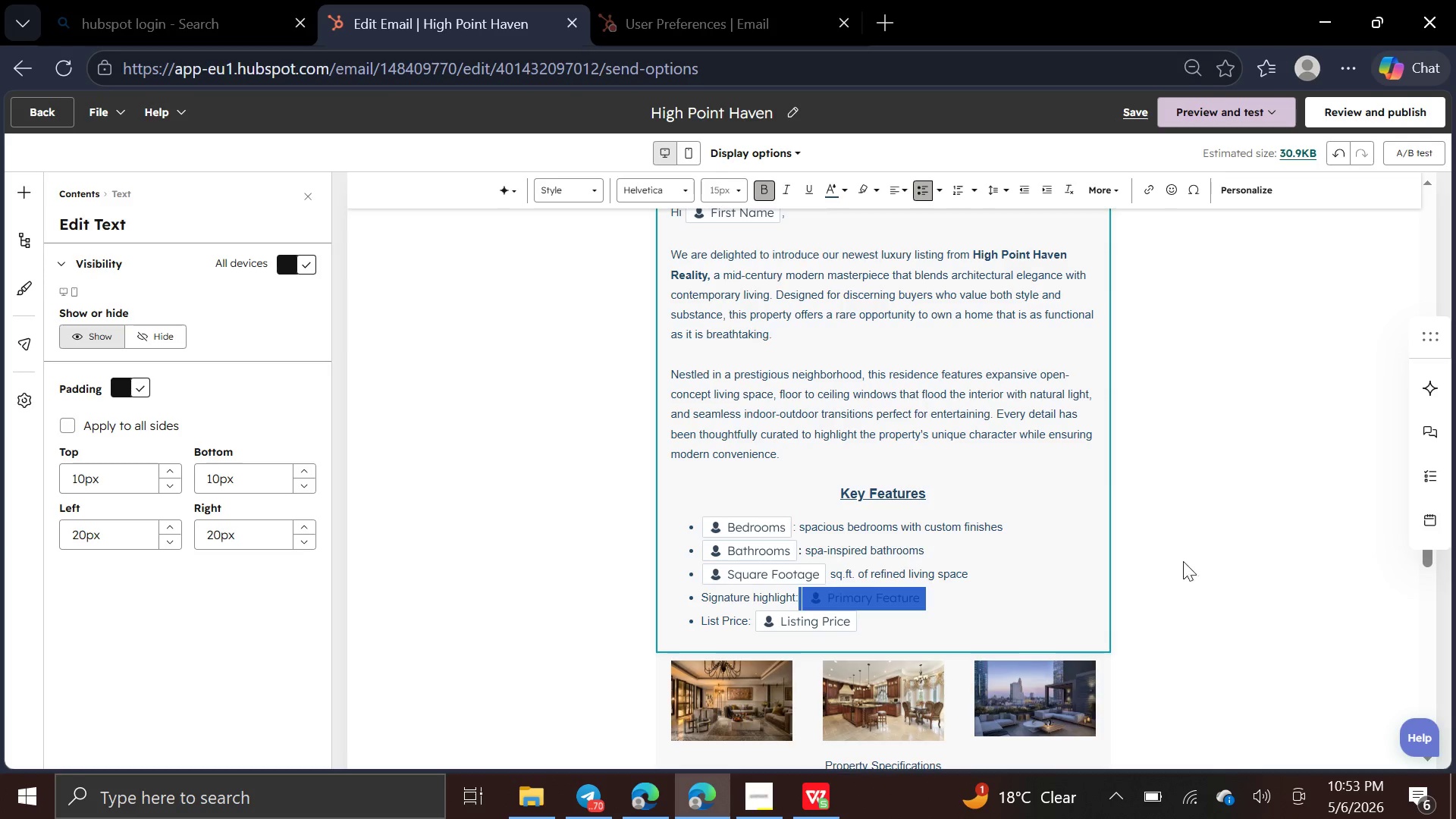 
left_click([1052, 581])
 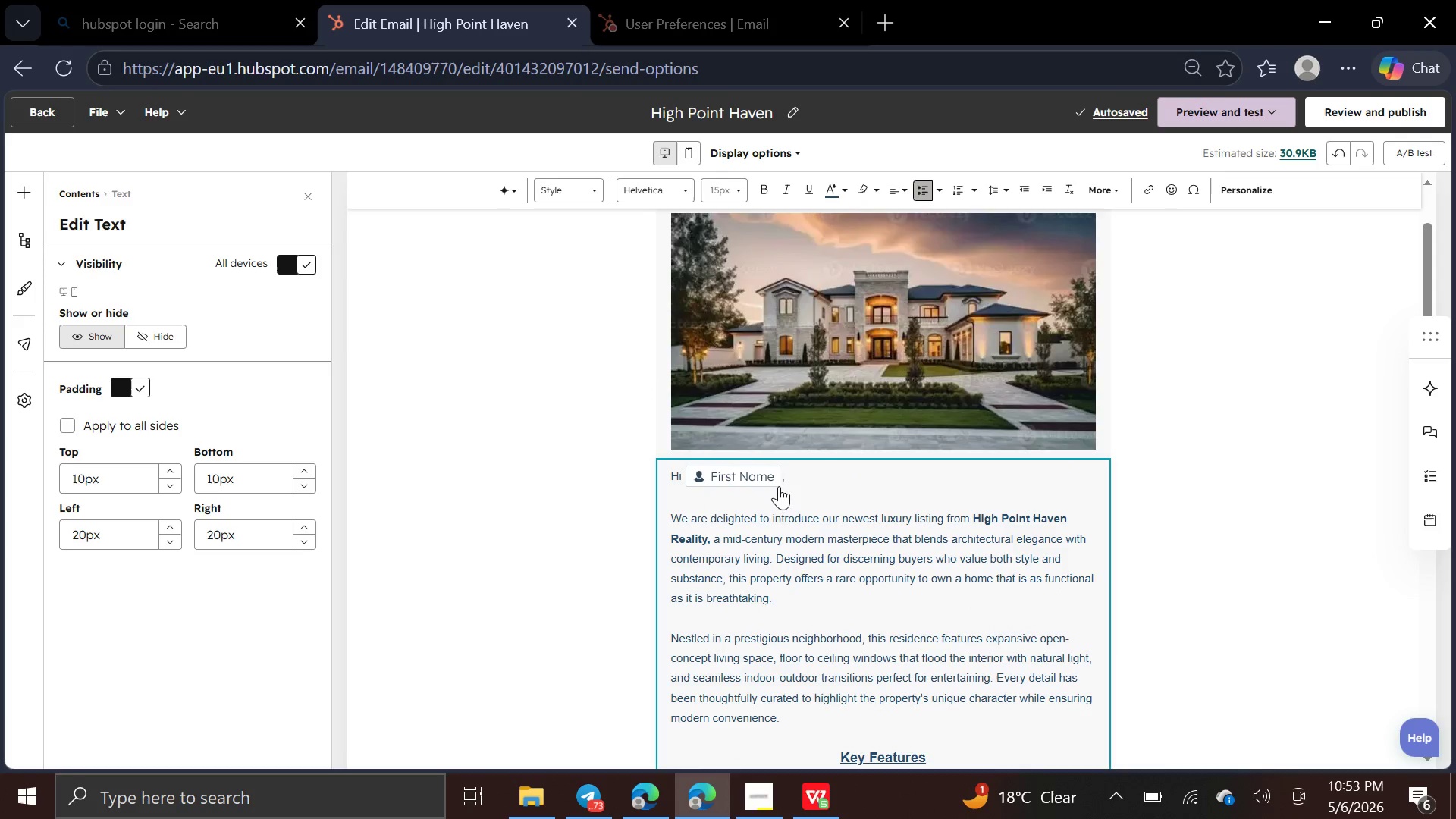 
left_click_drag(start_coordinate=[782, 482], to_coordinate=[681, 474])
 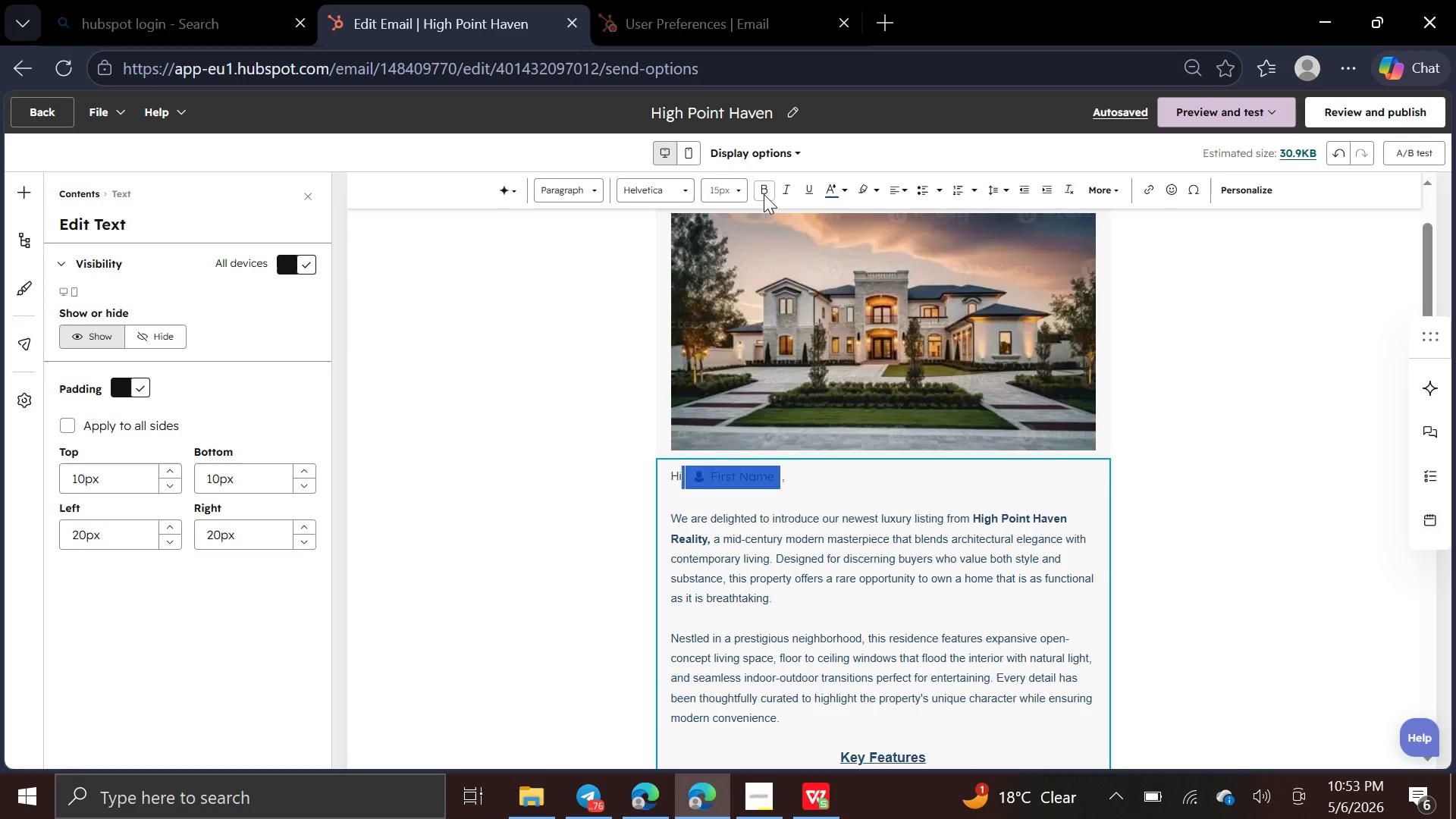 
left_click([764, 193])
 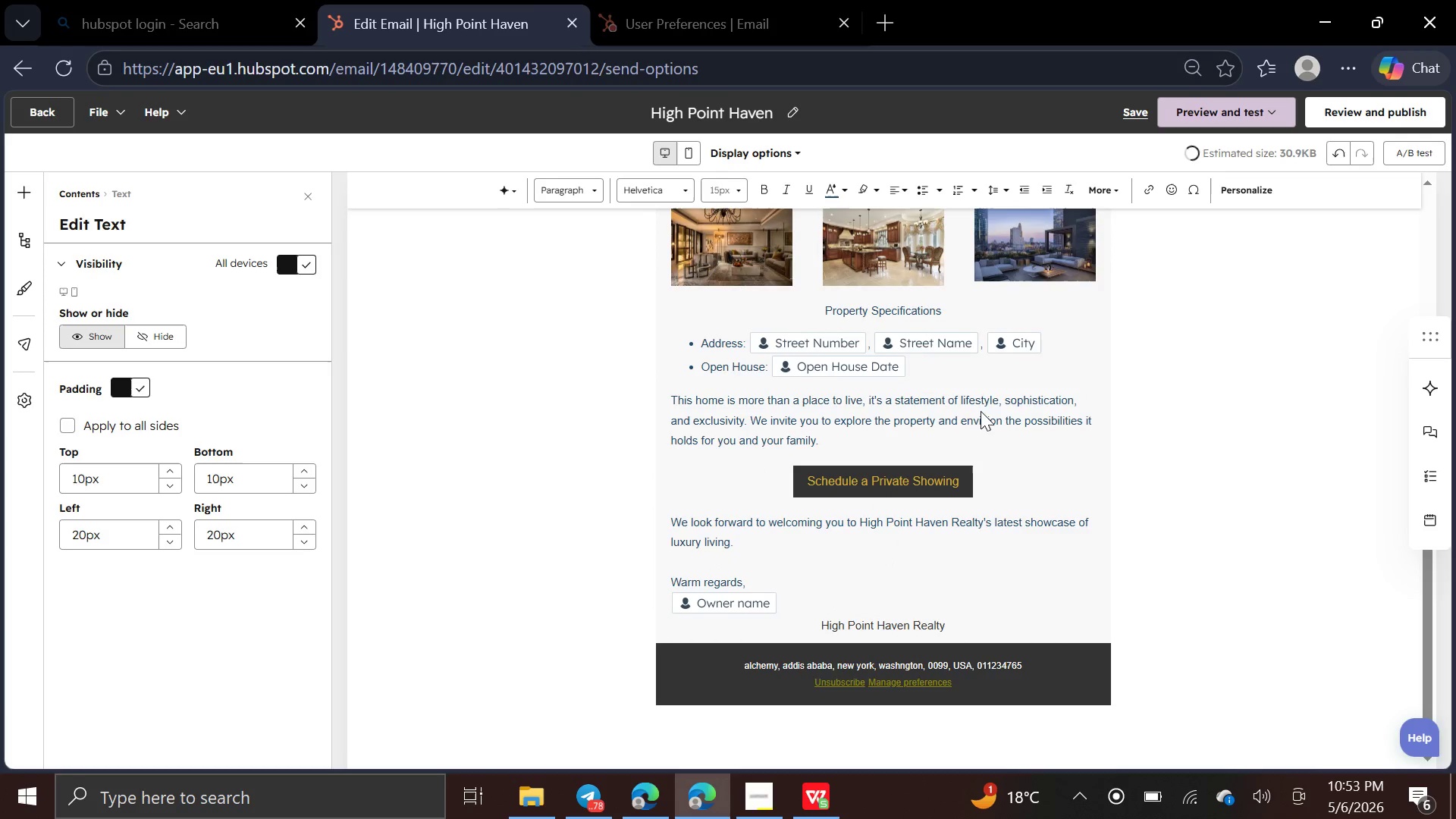 
left_click([914, 359])
 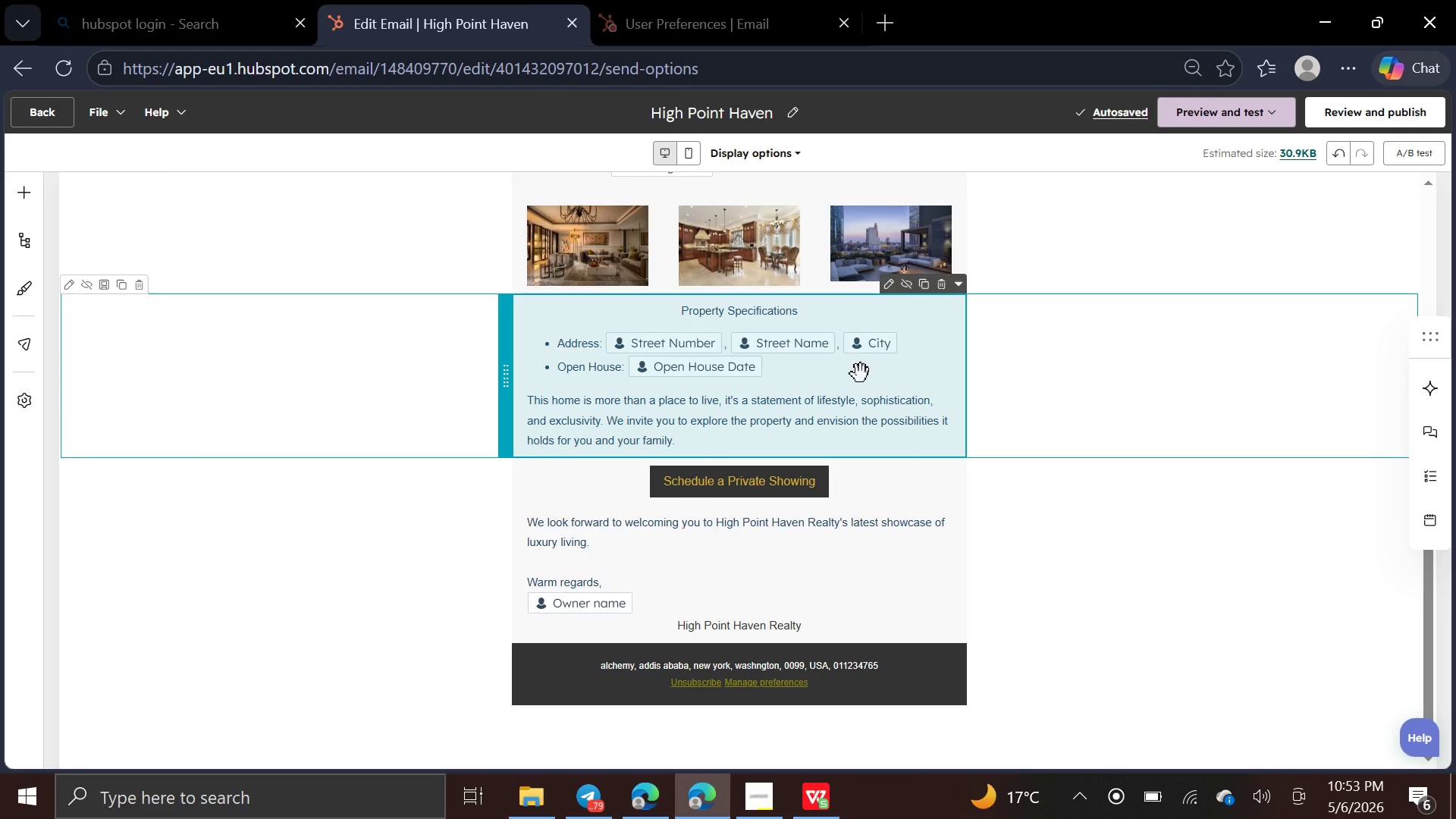 
left_click([822, 372])
 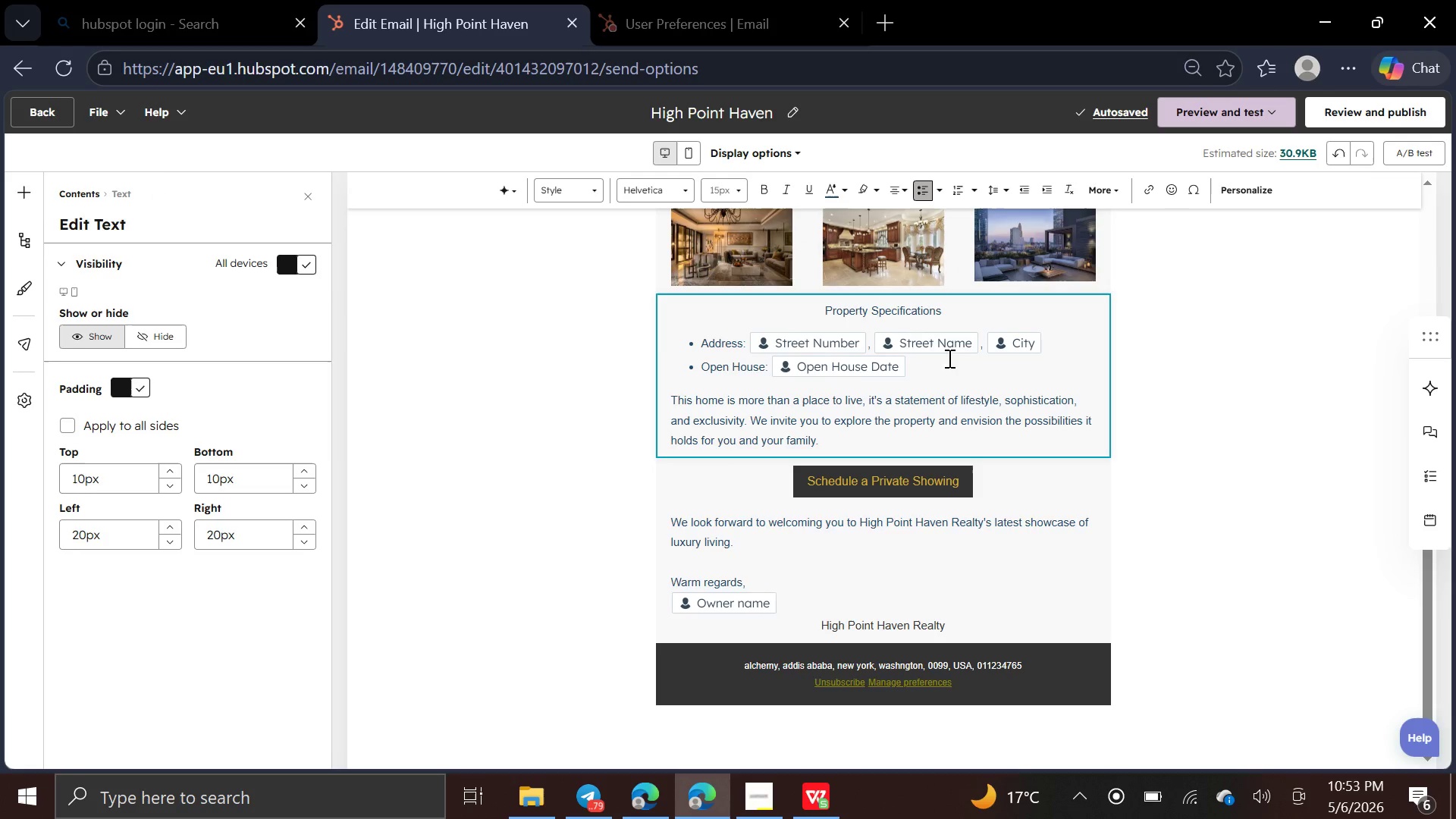 
left_click_drag(start_coordinate=[915, 366], to_coordinate=[764, 367])
 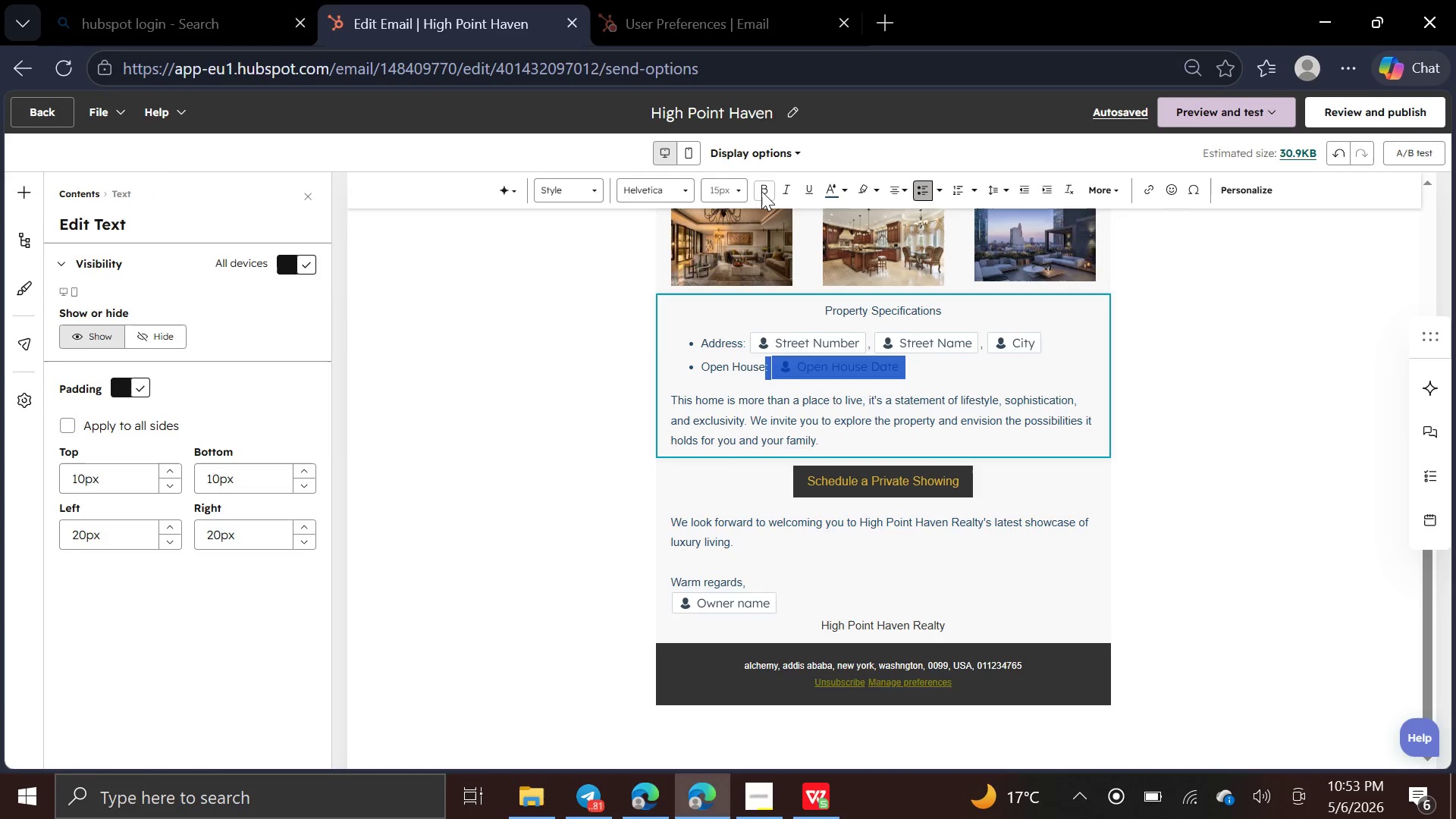 
left_click([759, 192])
 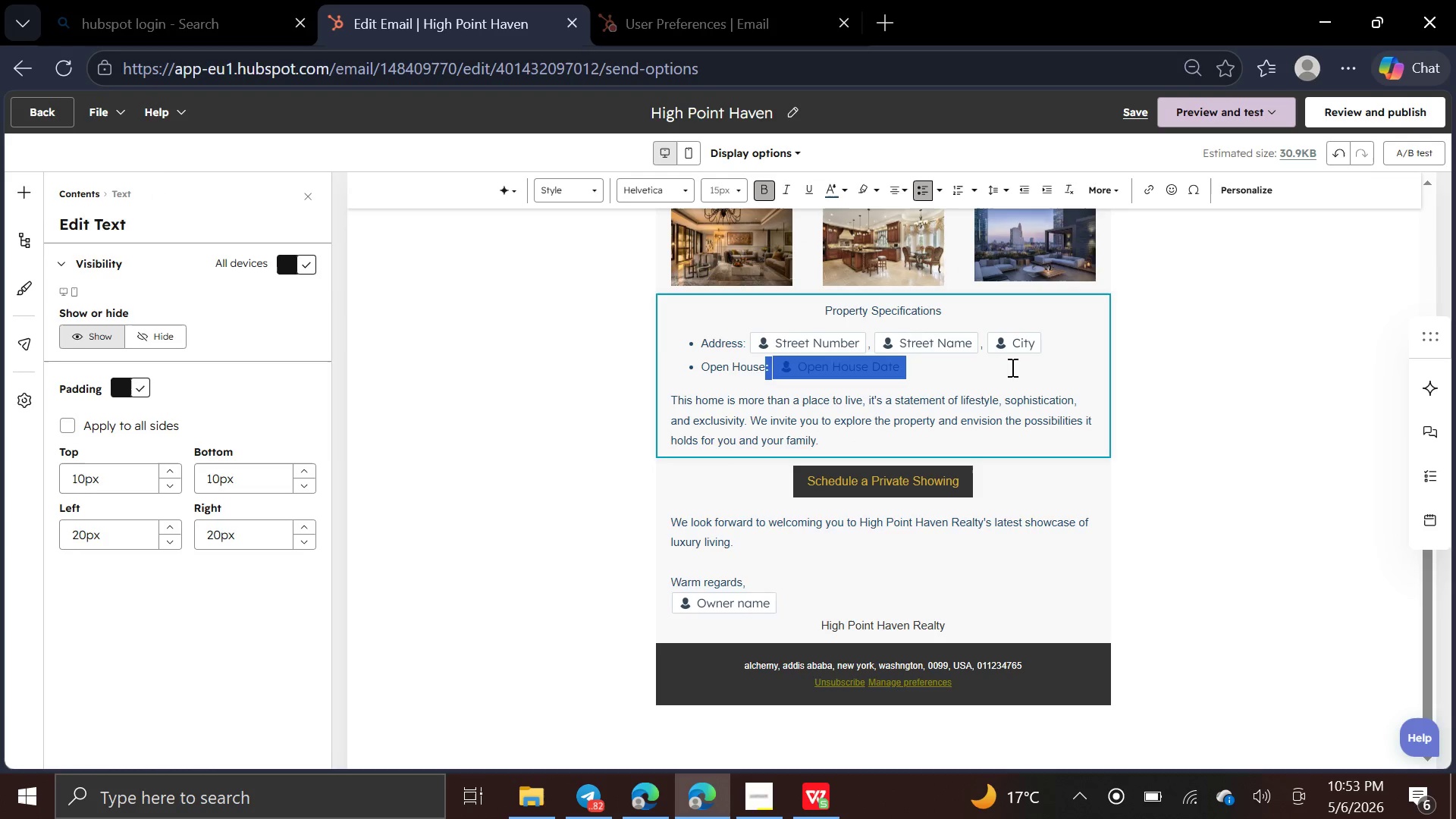 
left_click([996, 375])
 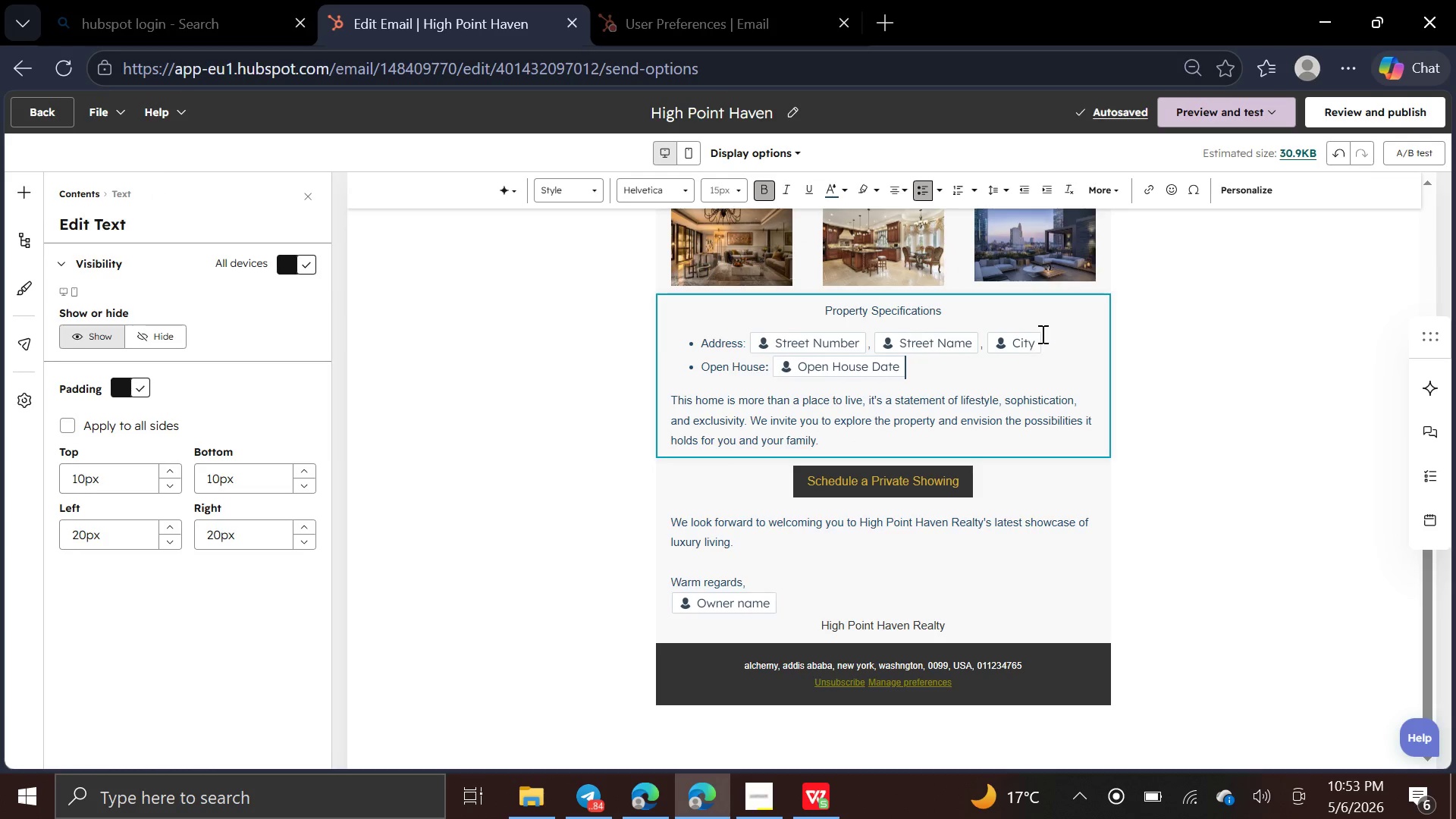 
left_click_drag(start_coordinate=[1043, 340], to_coordinate=[777, 335])
 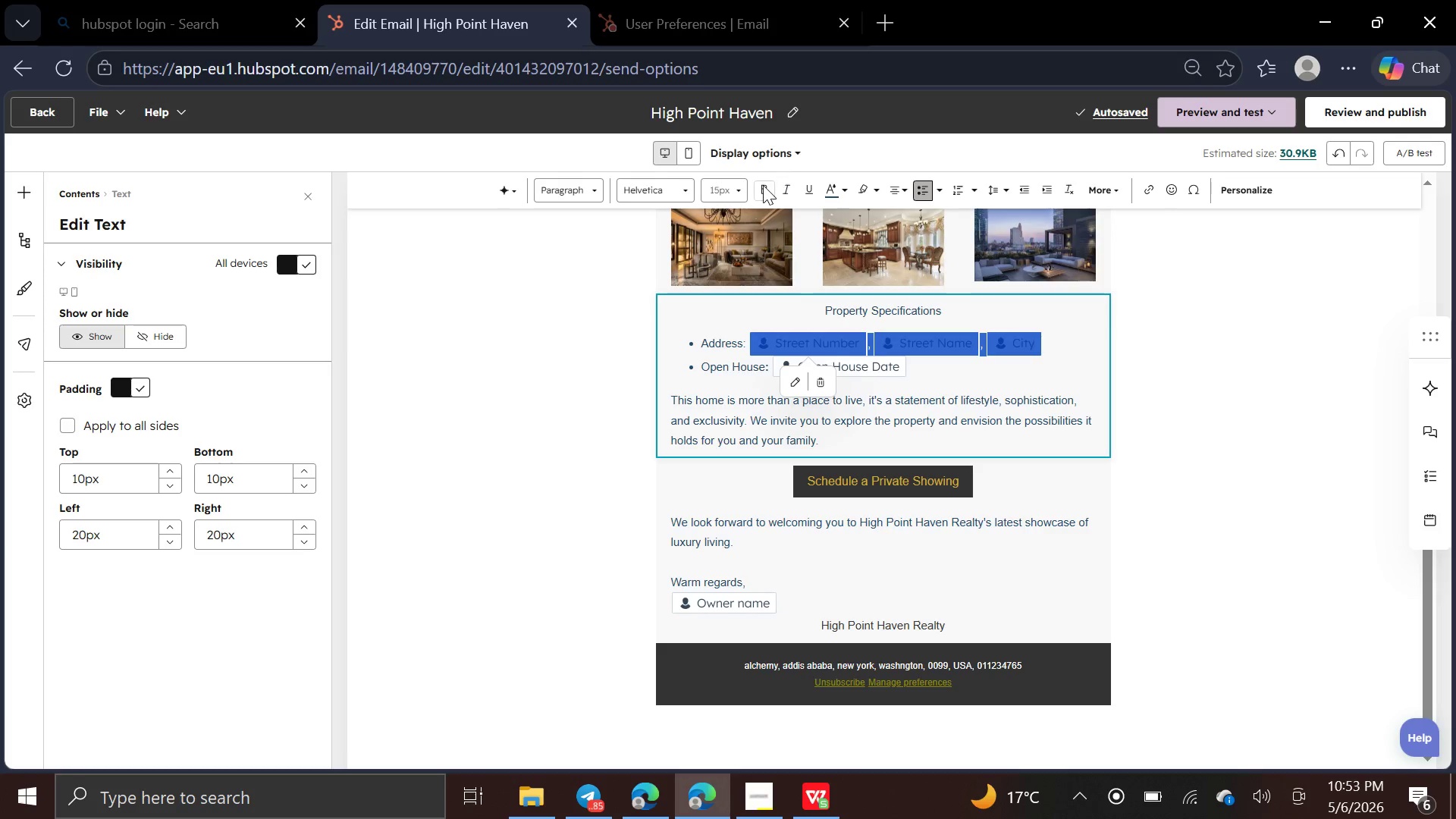 
left_click([763, 187])
 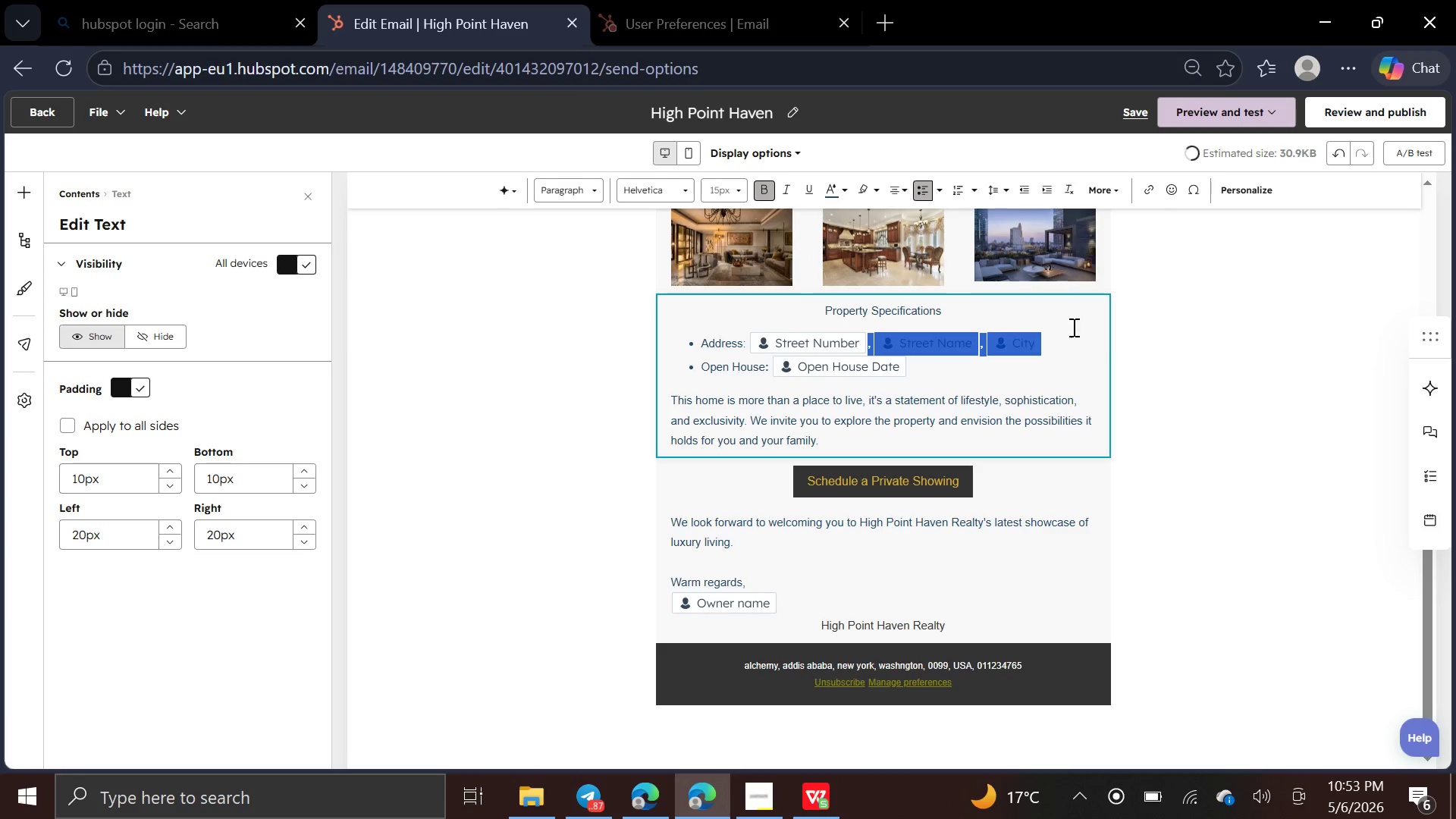 
left_click([1075, 328])
 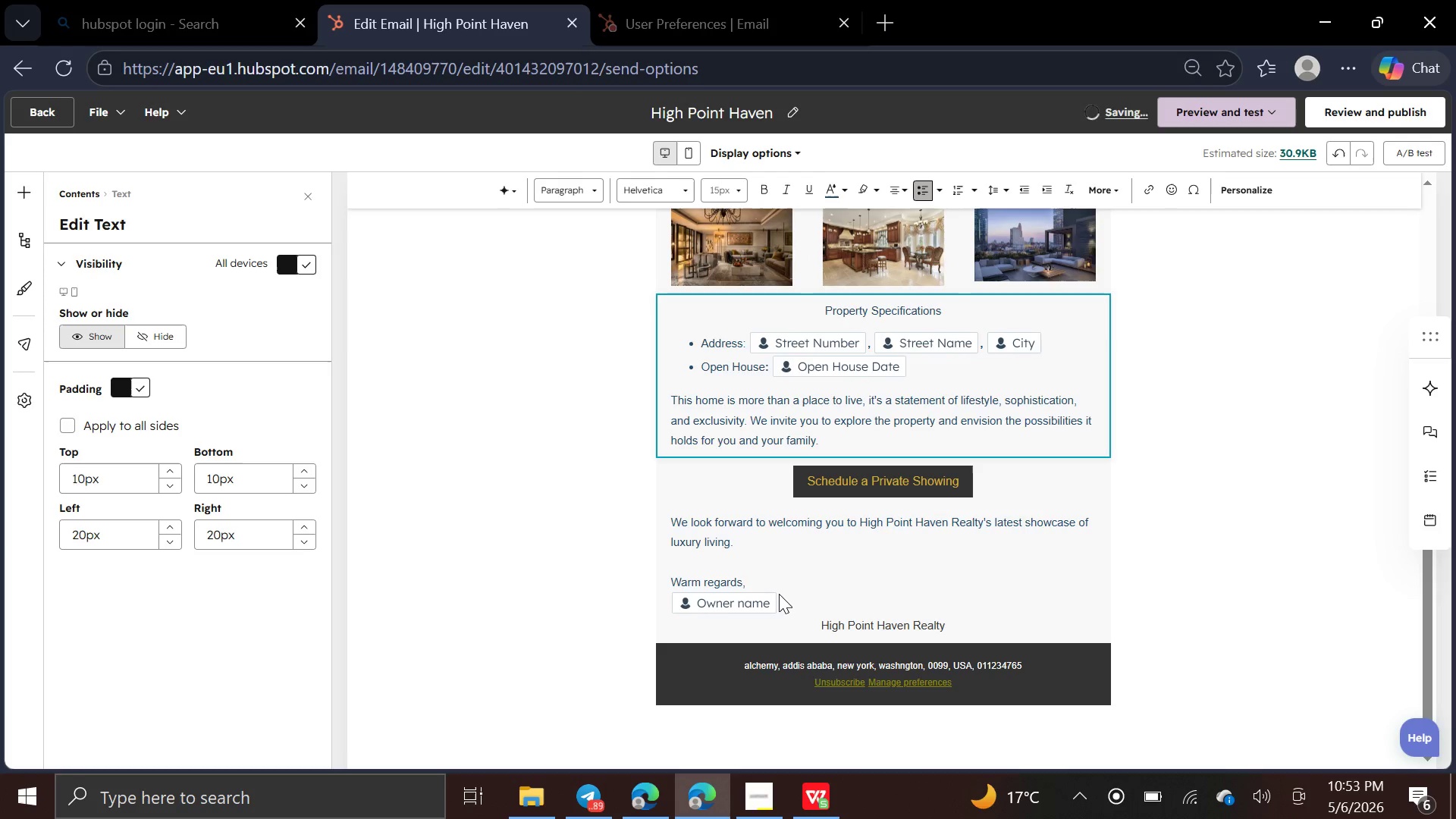 
left_click([790, 598])
 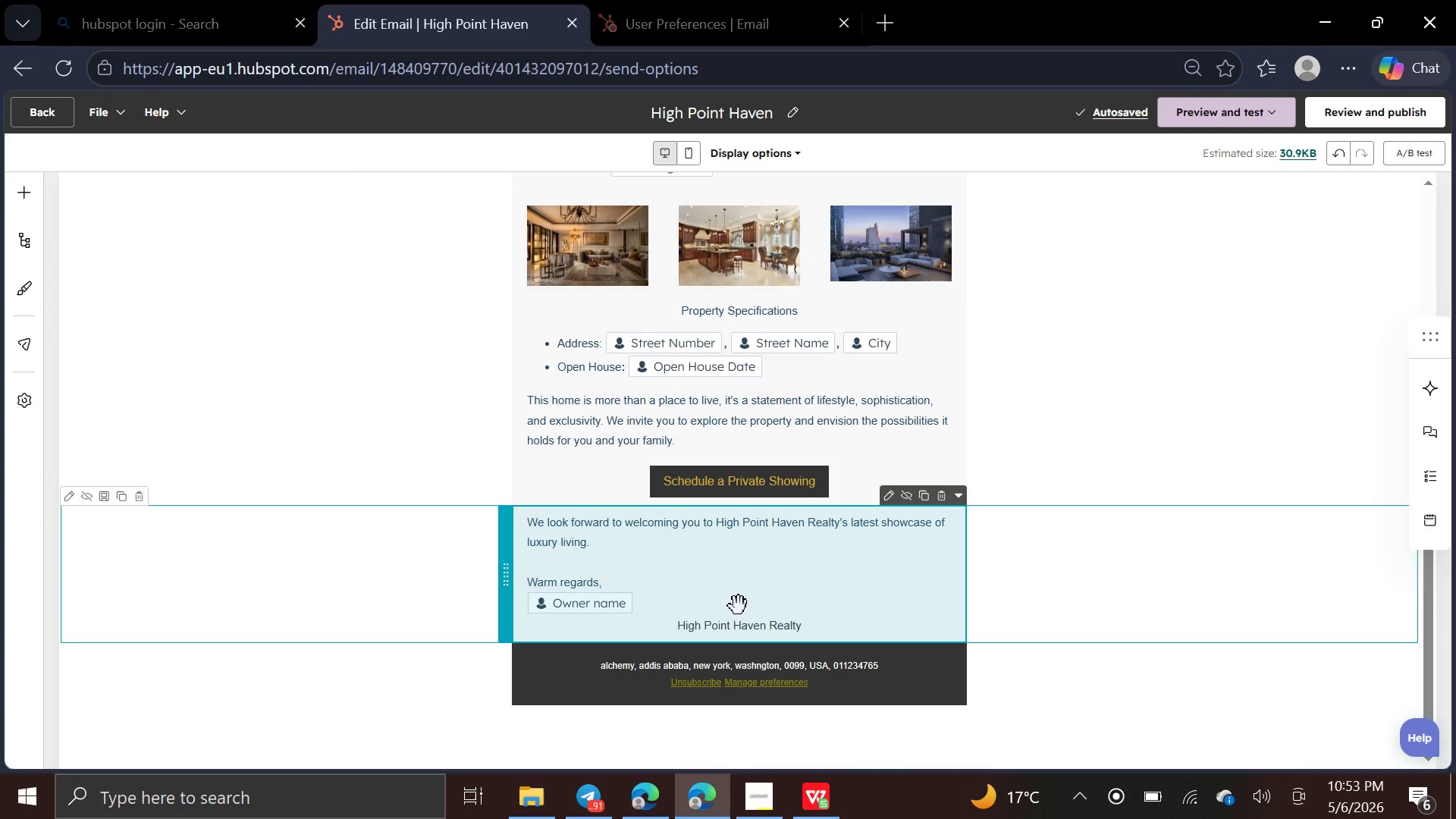 
left_click([697, 601])
 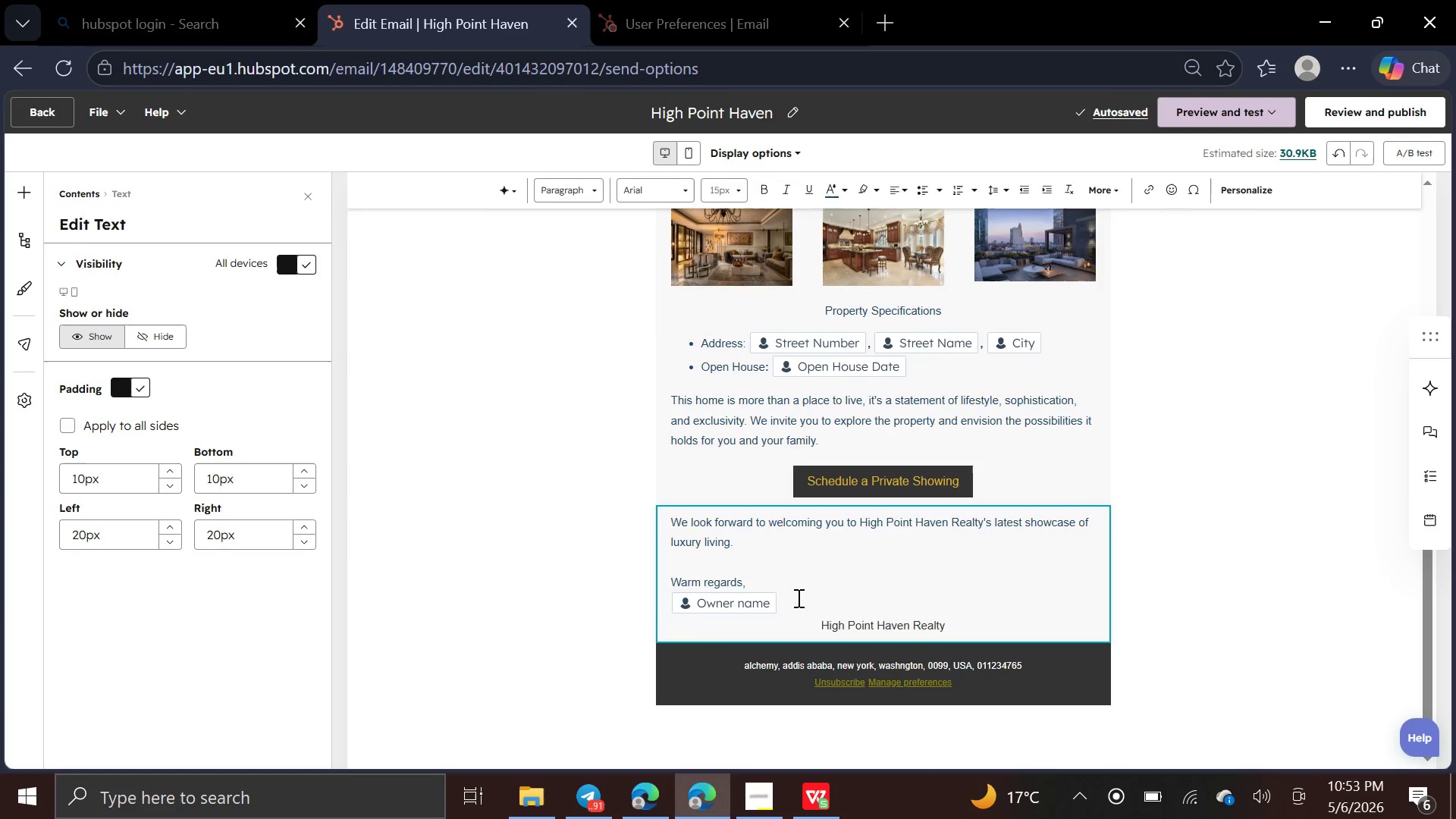 
left_click_drag(start_coordinate=[793, 605], to_coordinate=[657, 604])
 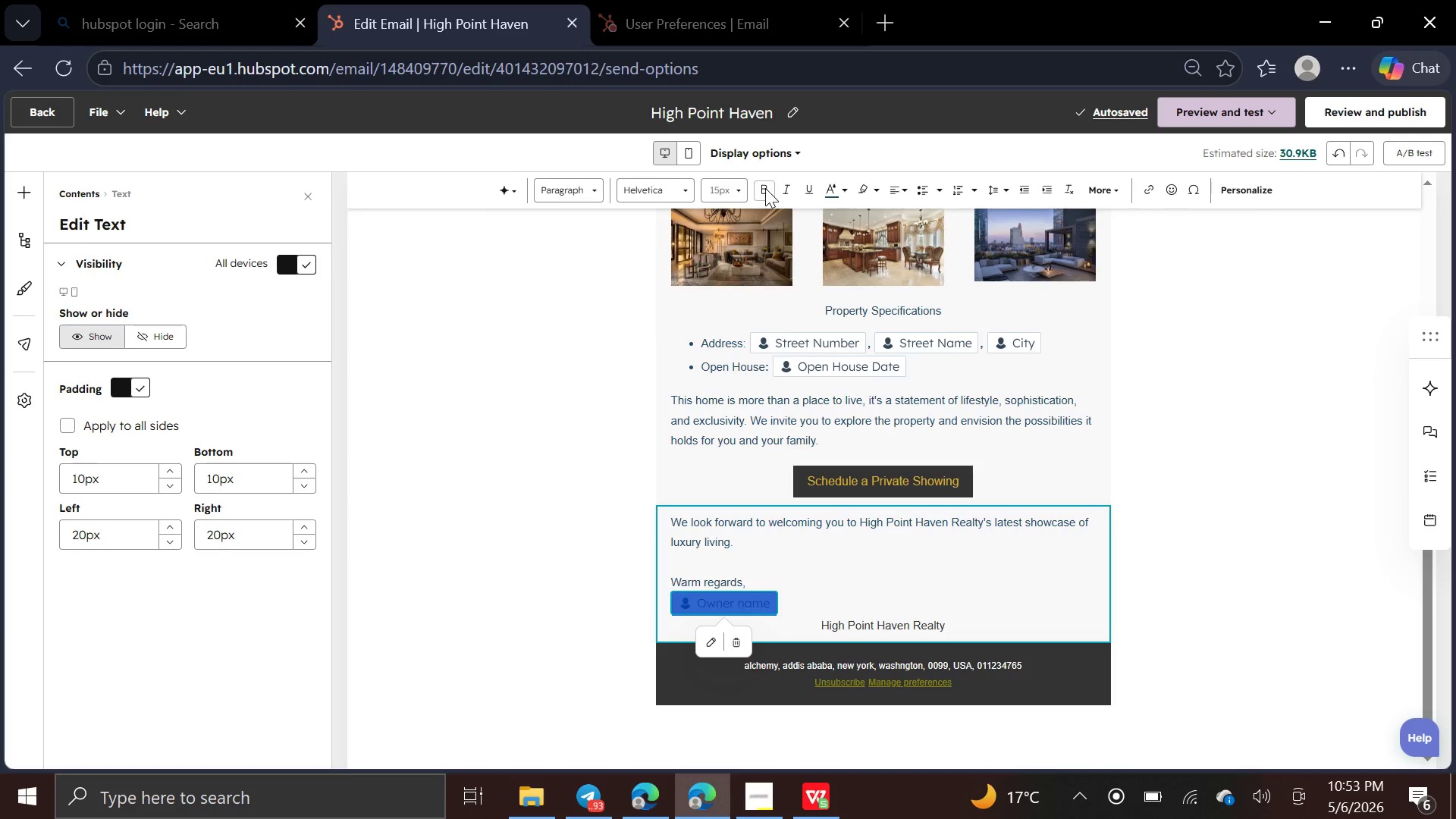 
left_click([765, 188])
 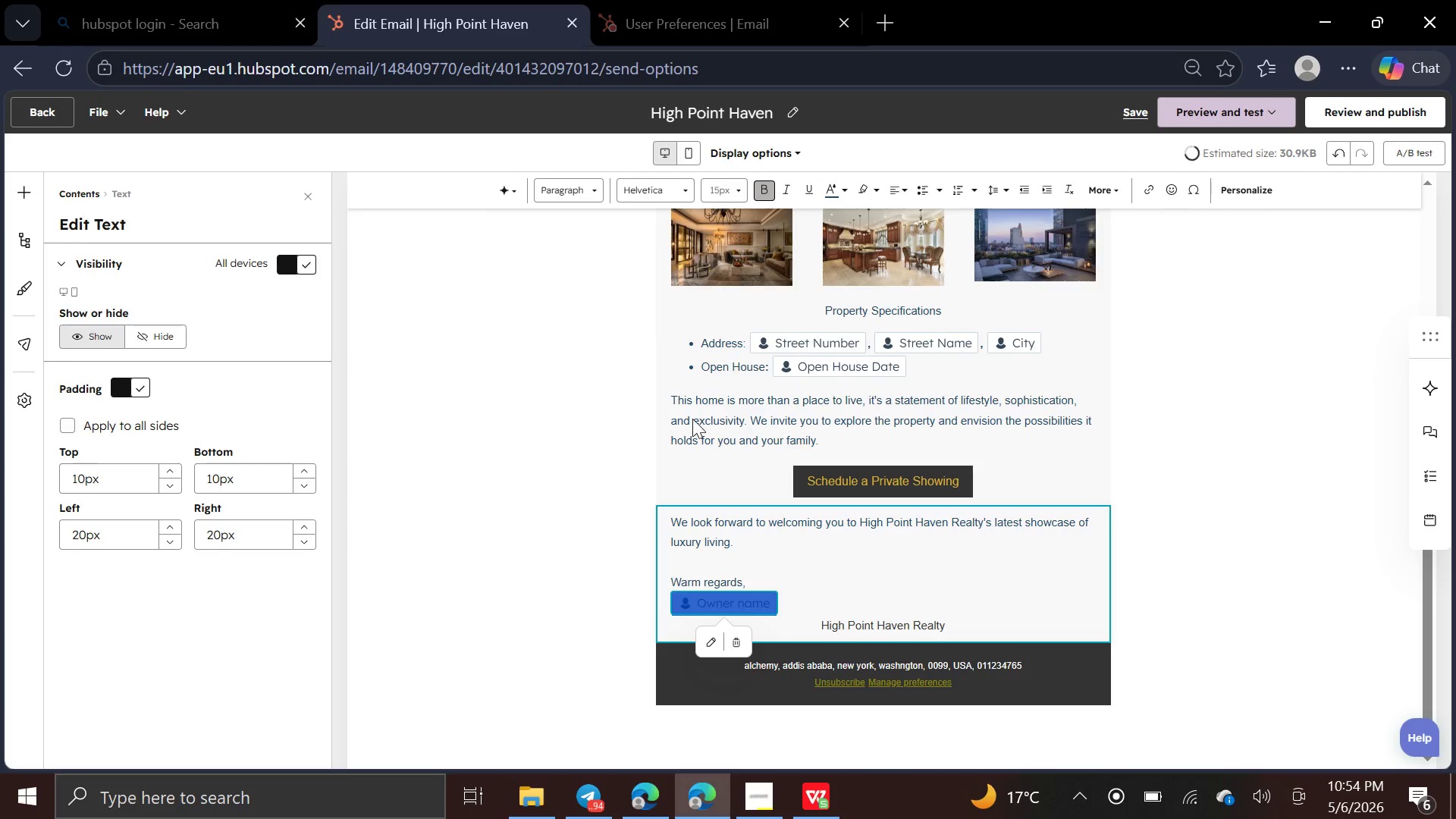 
left_click([598, 442])
 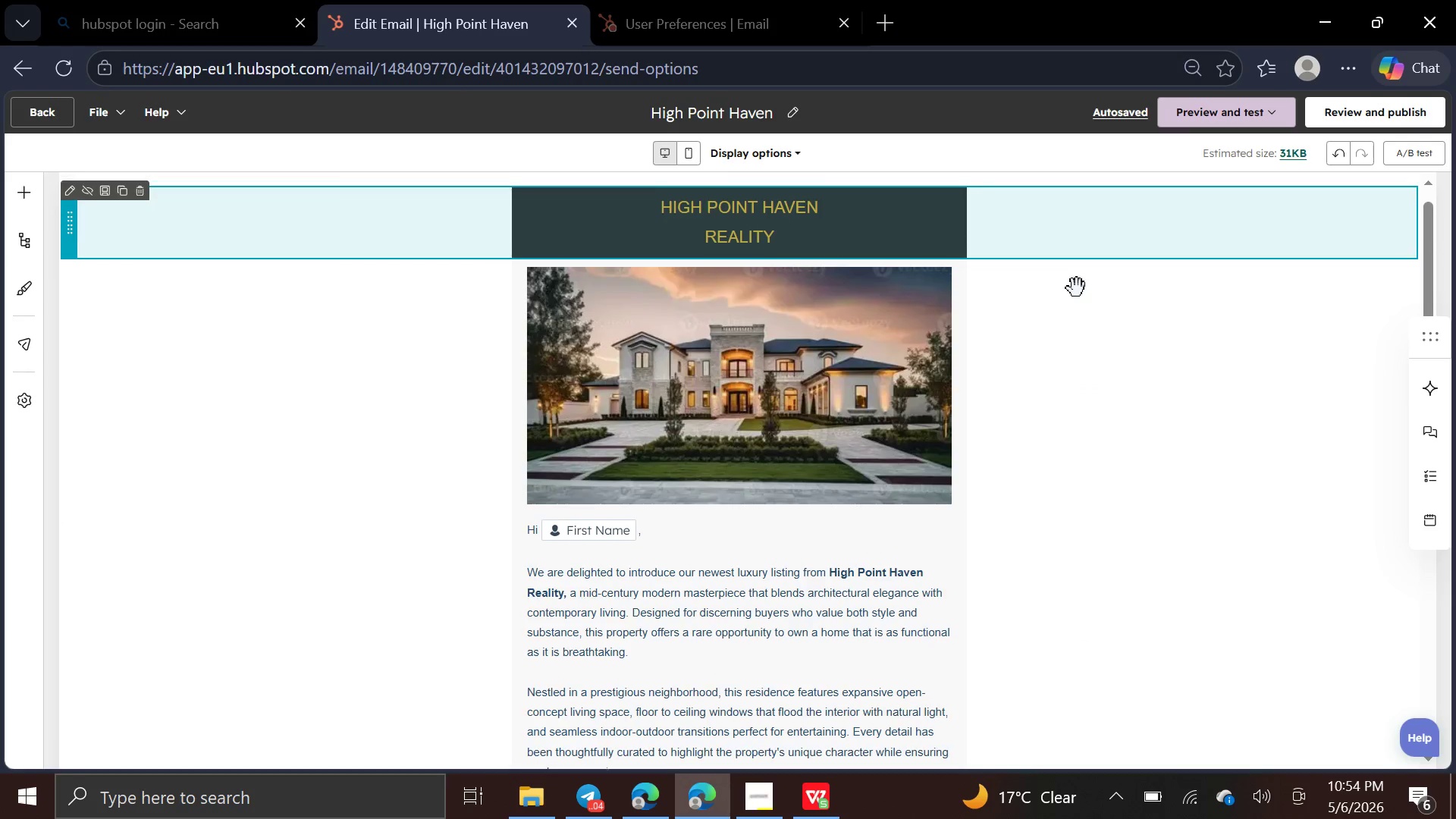 
wait(27.5)
 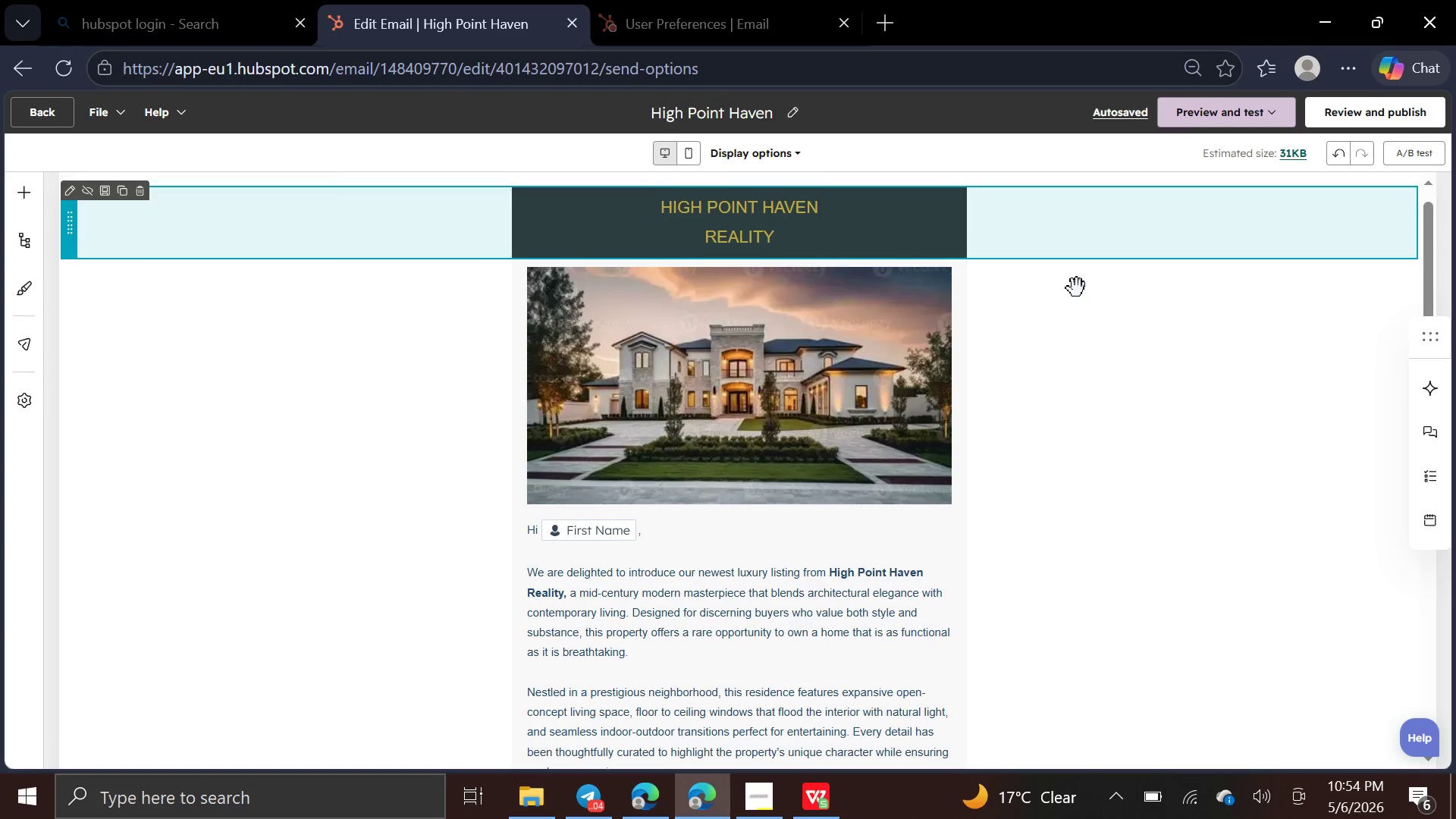 
key(PrintScreen)
 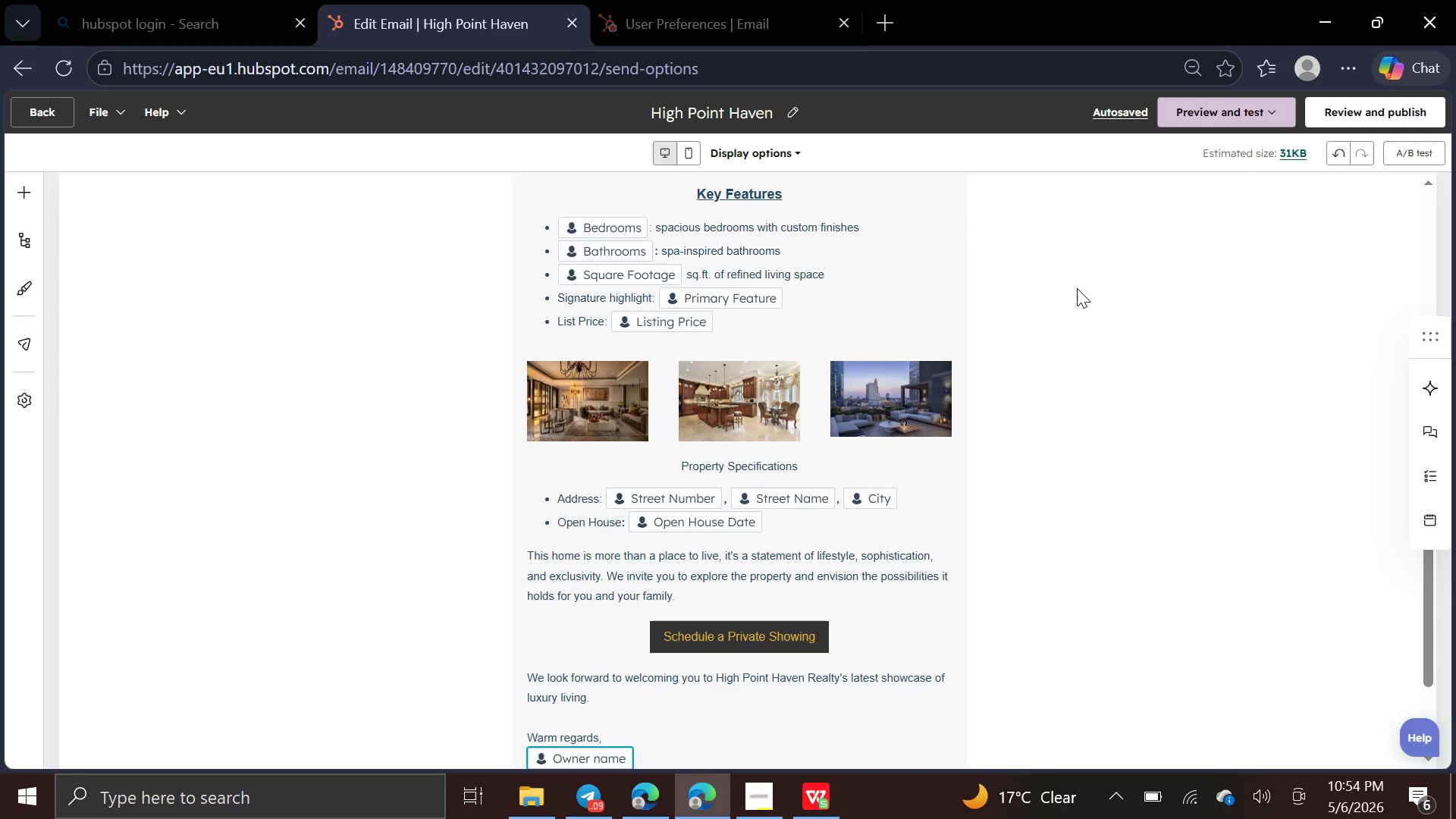 
wait(17.34)
 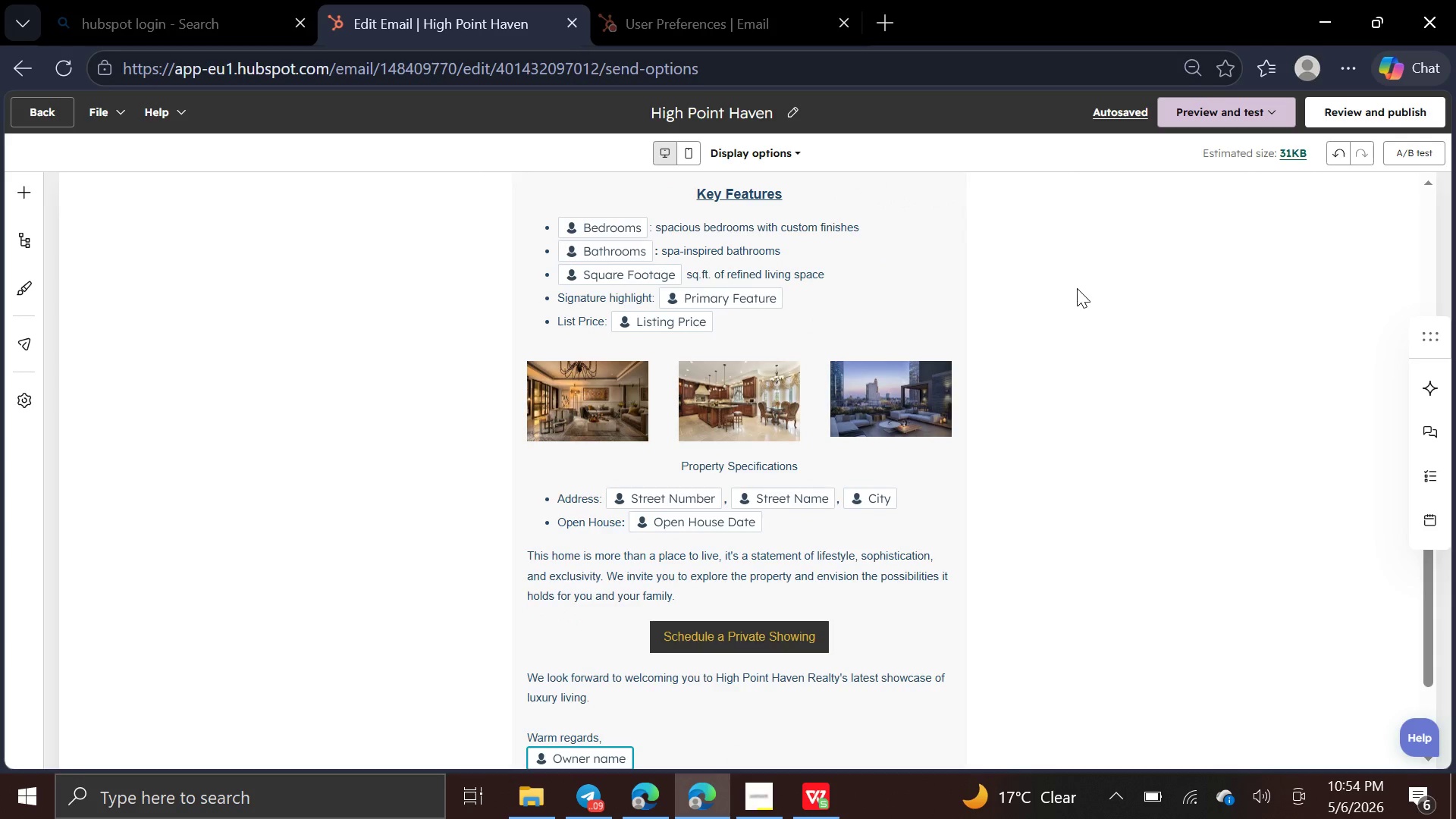 
key(Control+Minus)
 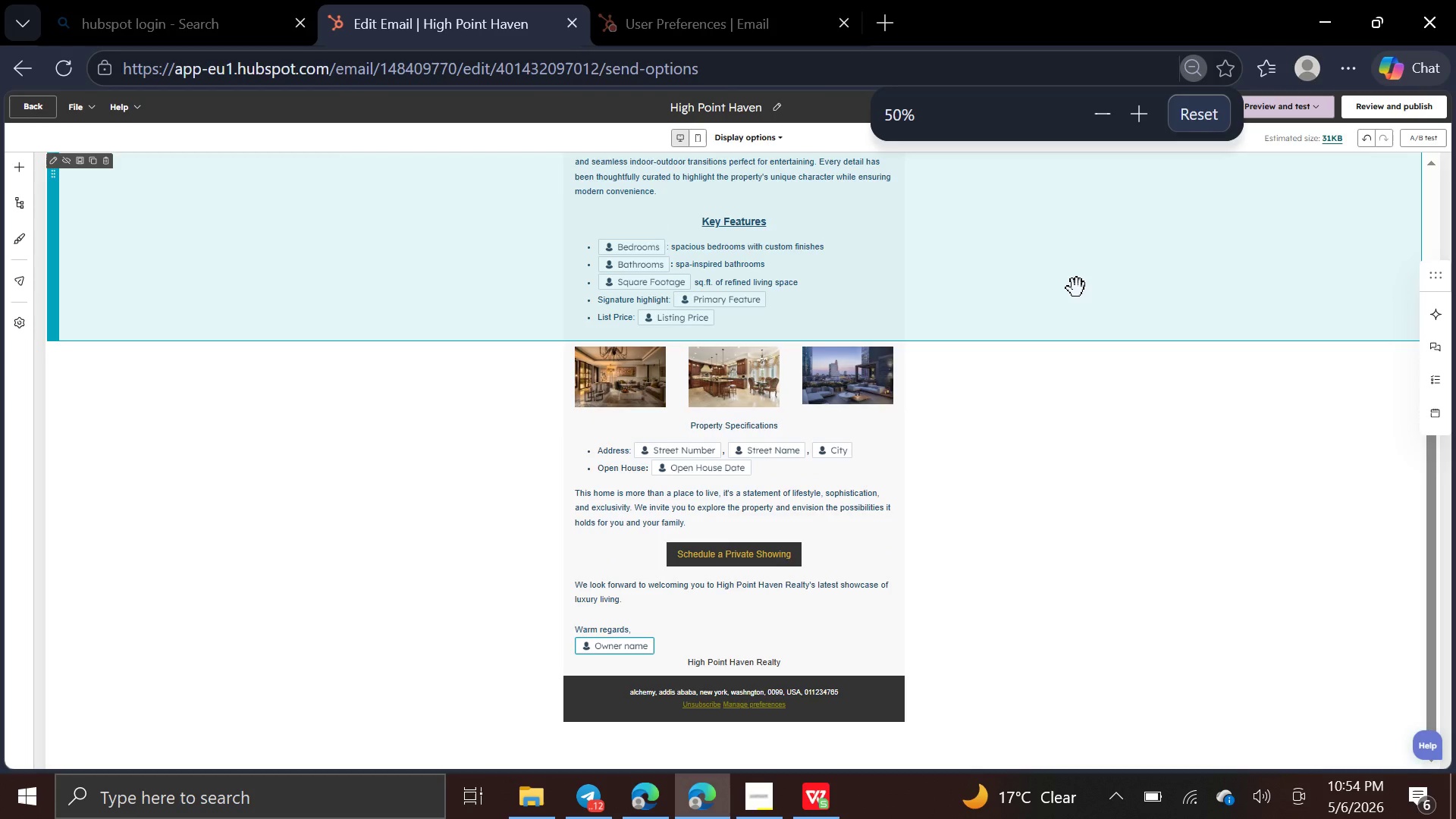 
key(Control+Equal)
 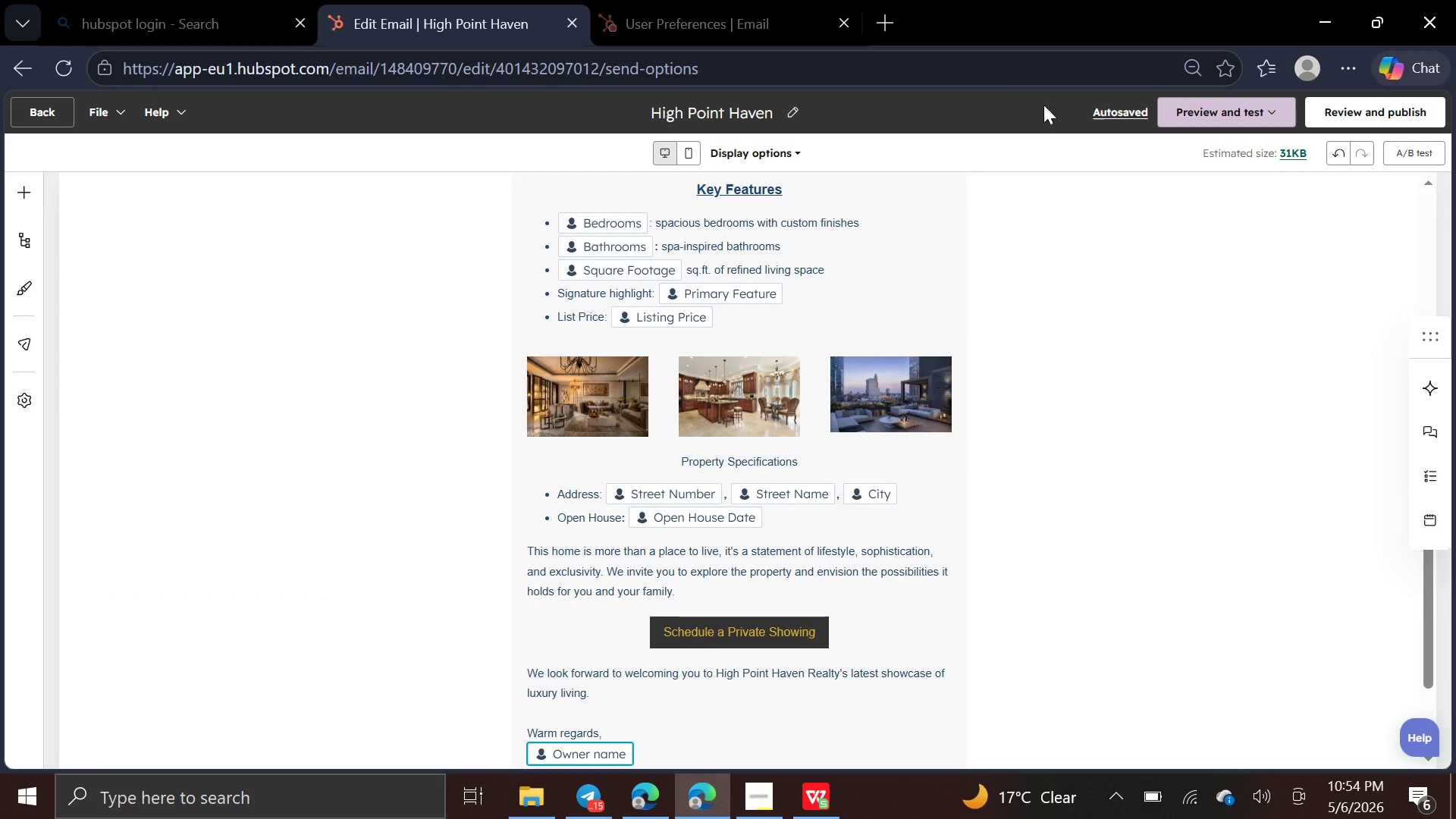 
wait(6.75)
 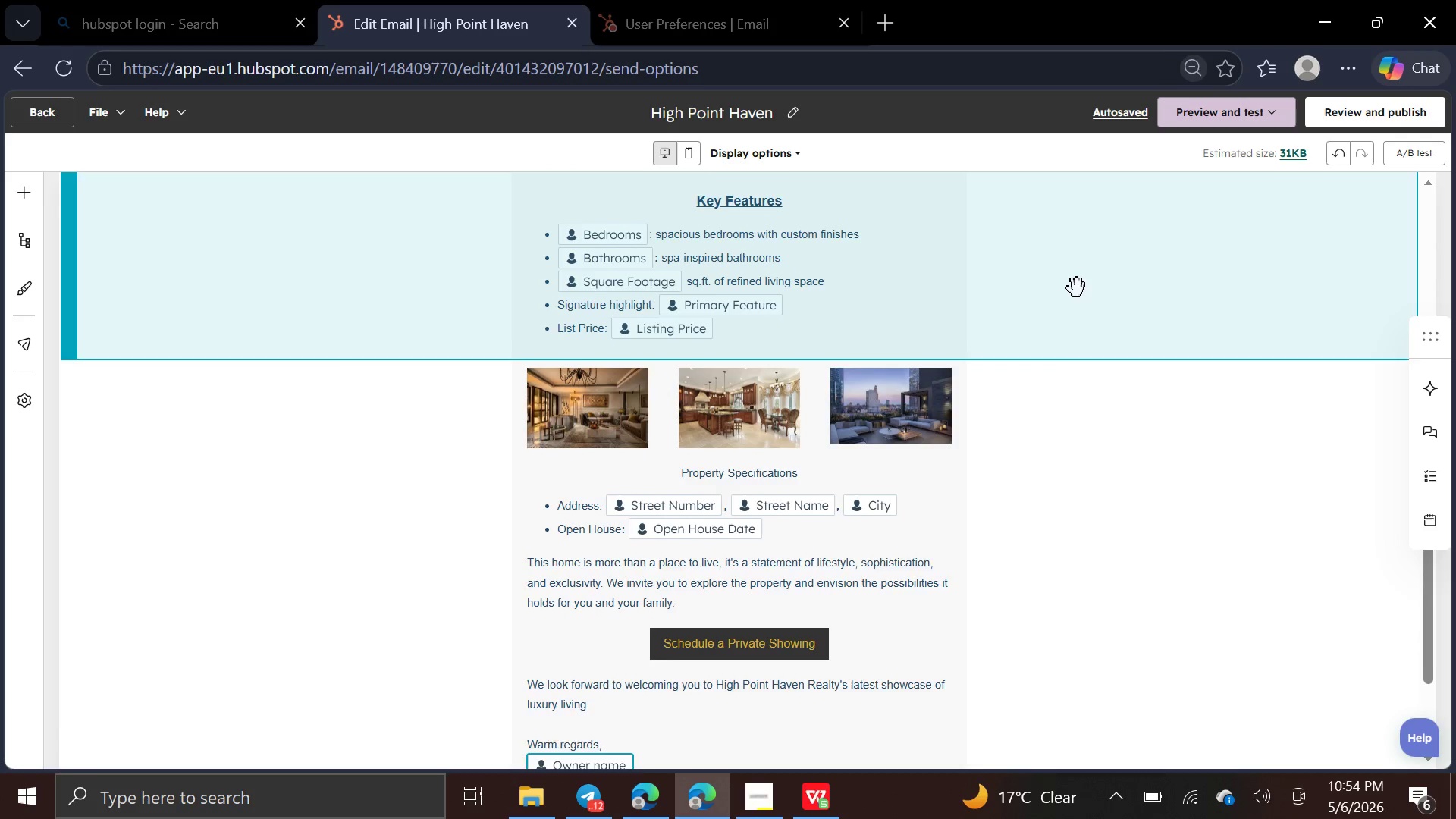 
scroll: coordinate [997, 87], scroll_direction: none, amount: 0.0
 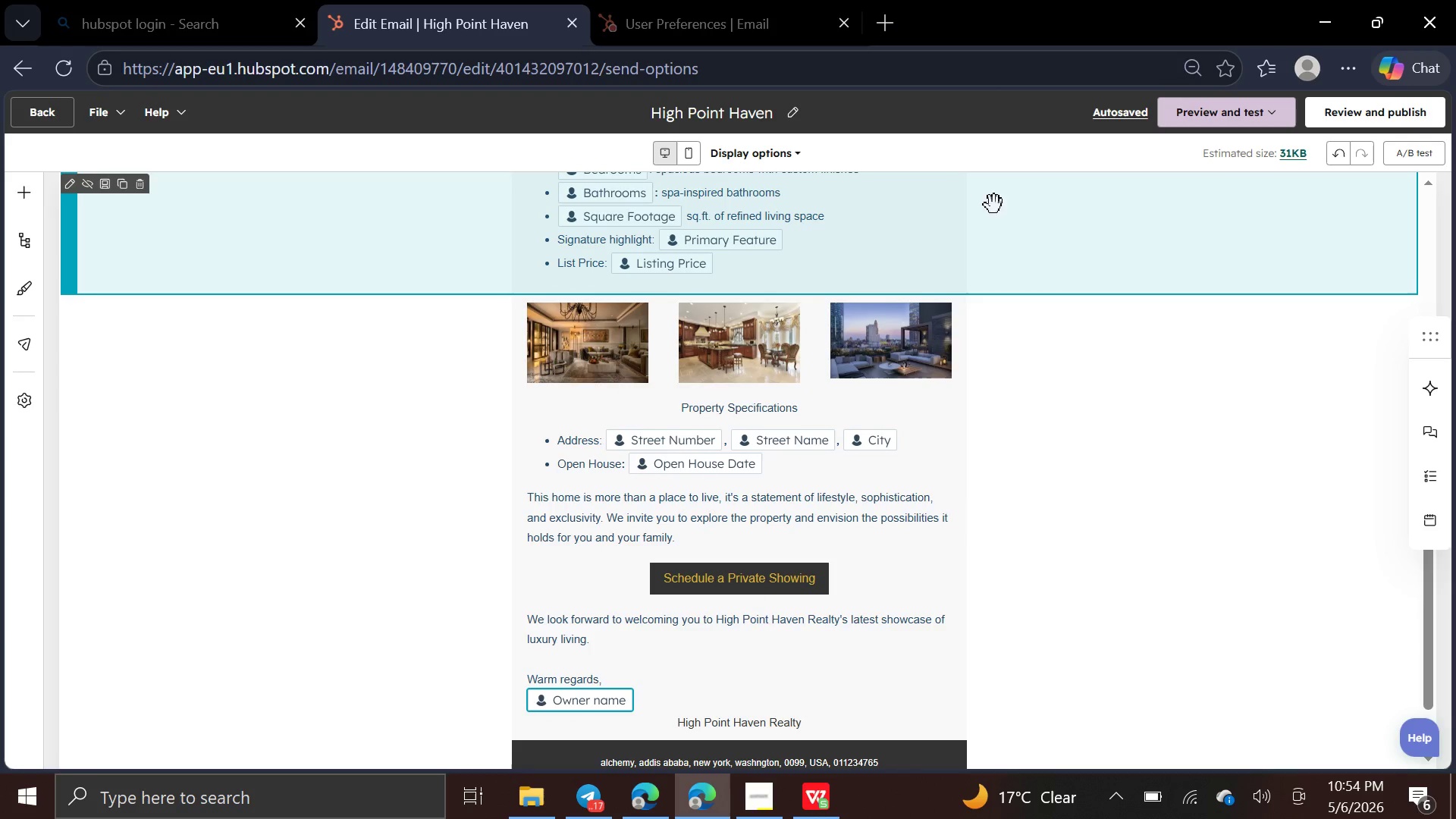 
wait(7.62)
 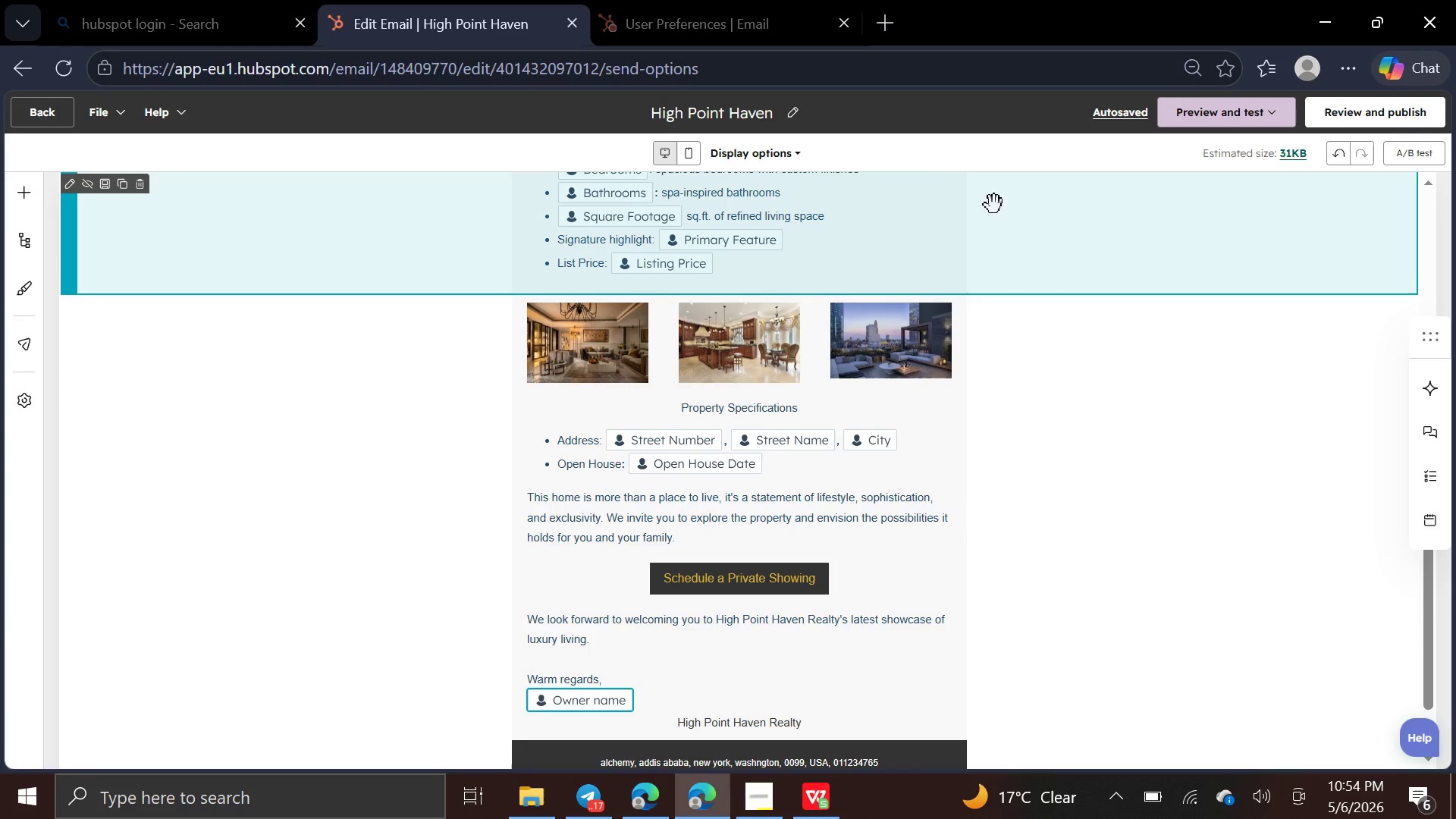 
key(PrintScreen)
 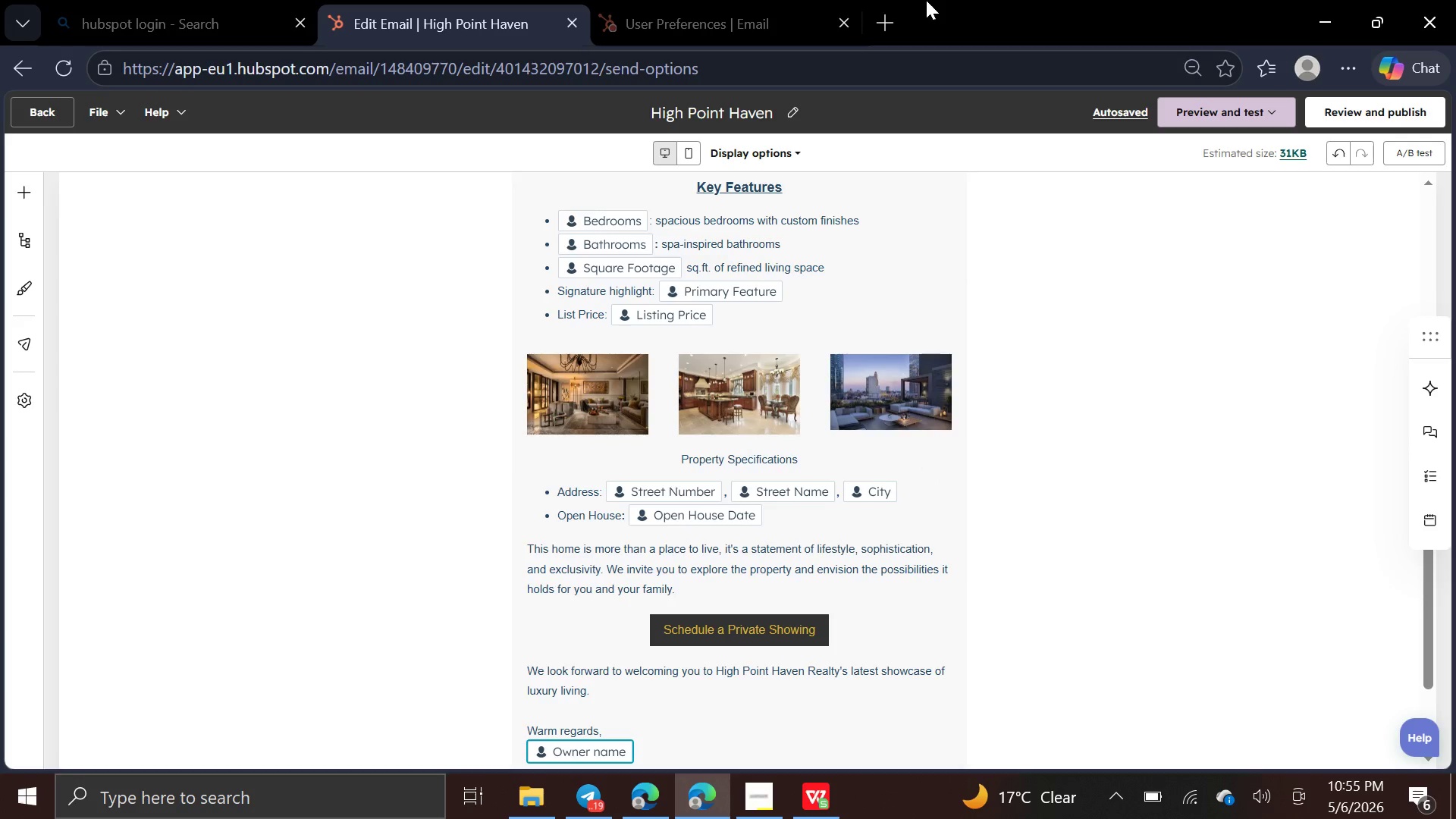 
scroll: coordinate [926, 0], scroll_direction: up, amount: 2.0
 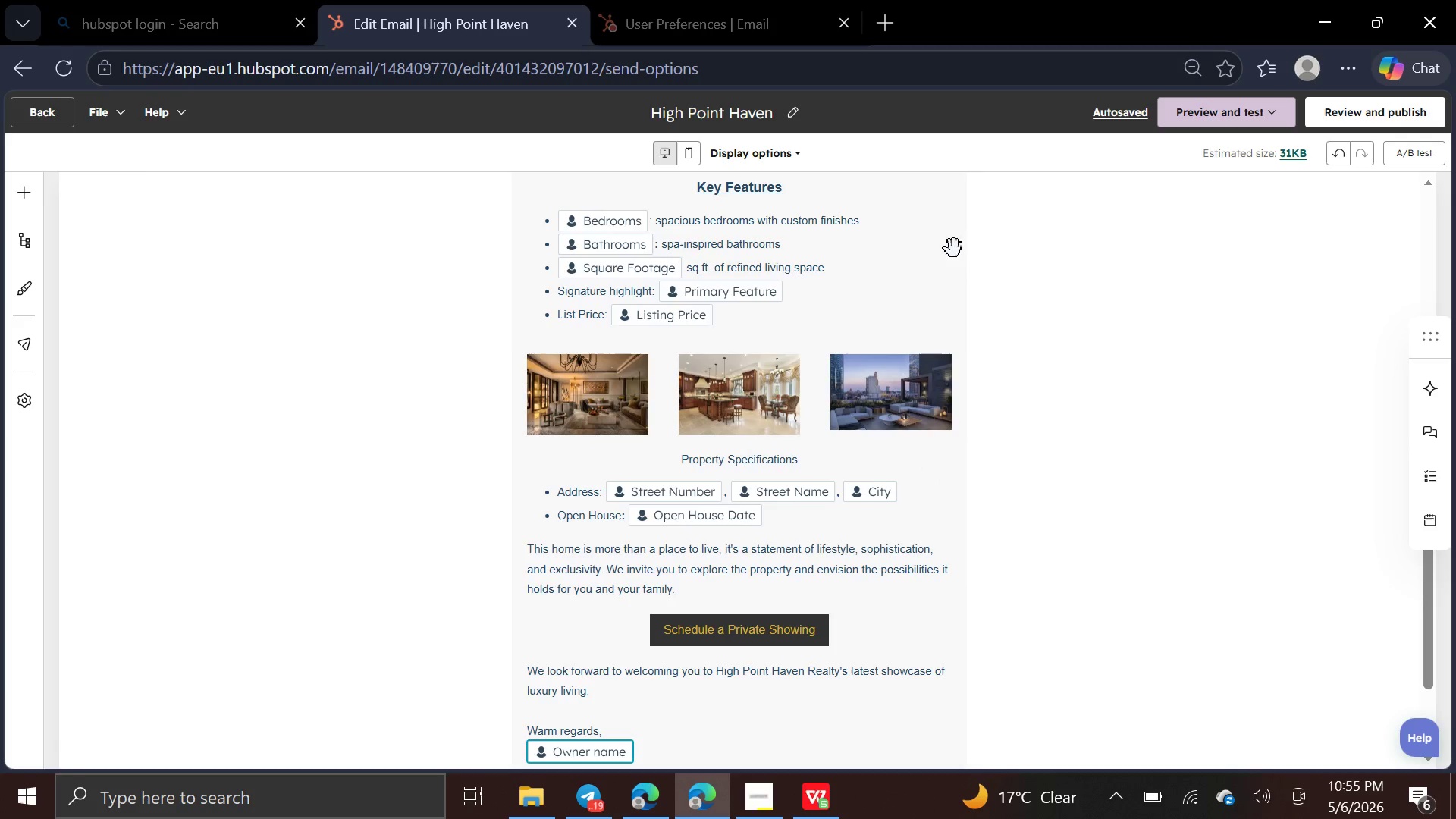 
mouse_move([933, 293])
 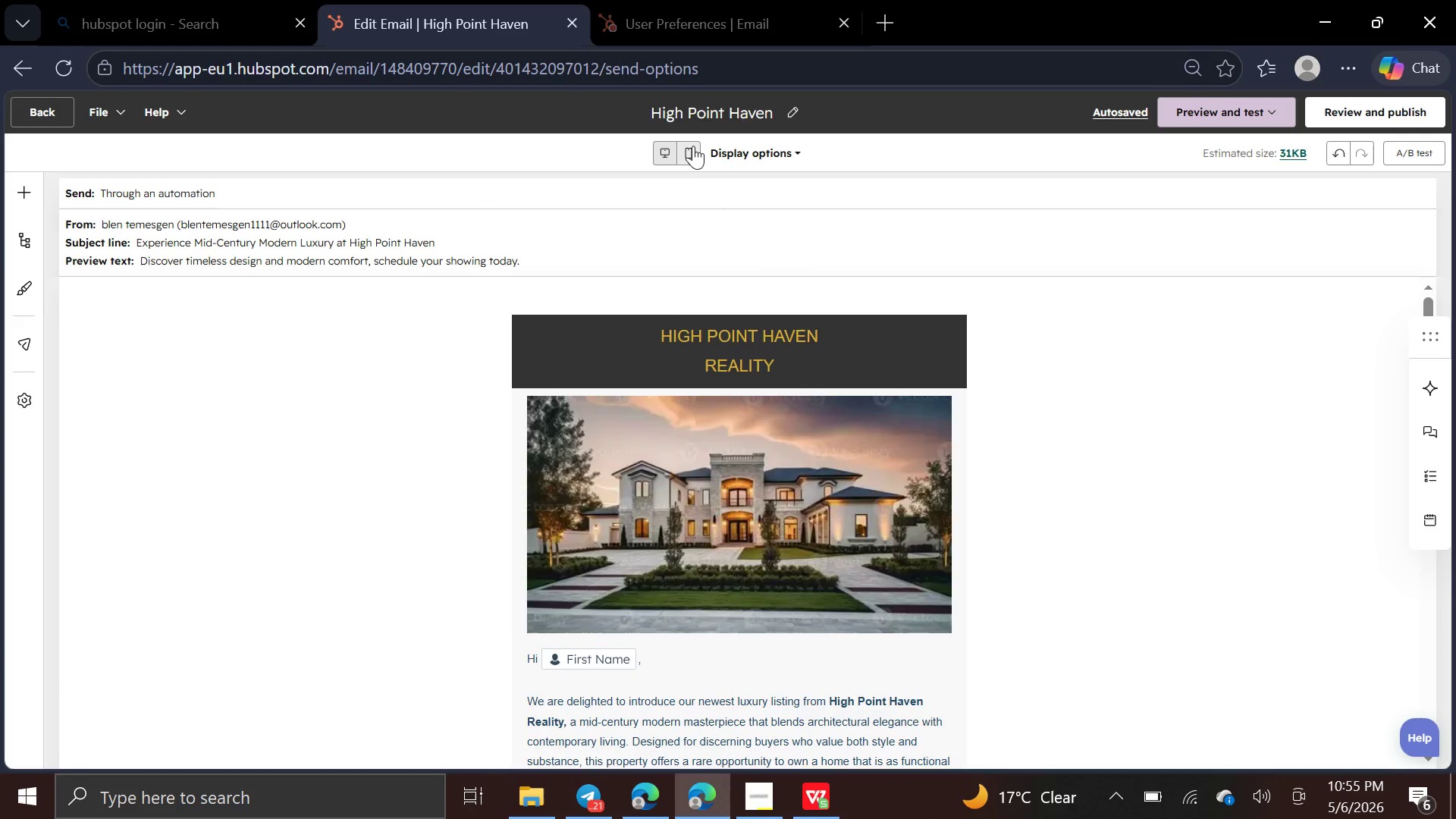 
left_click([693, 146])
 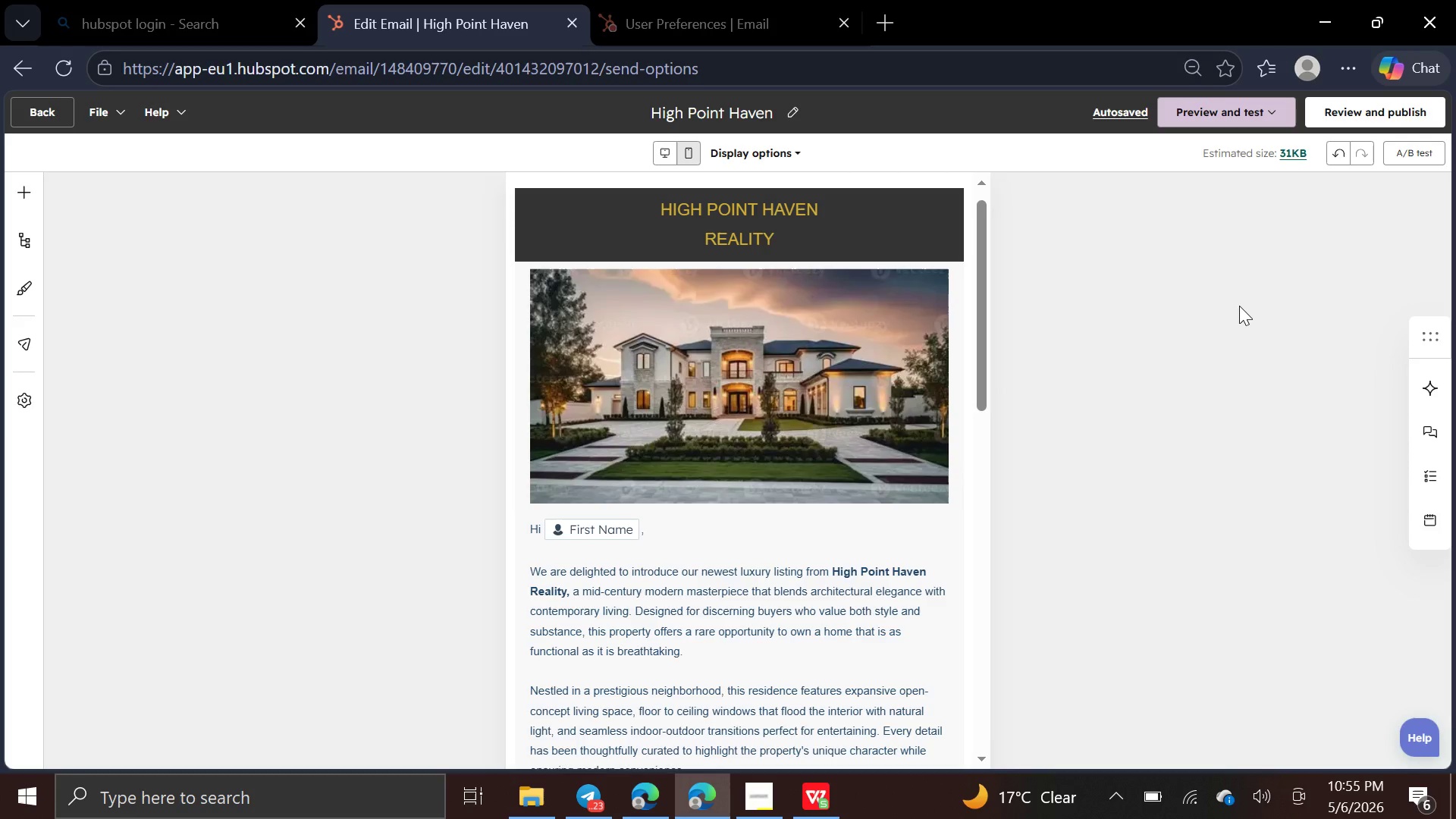 
wait(5.52)
 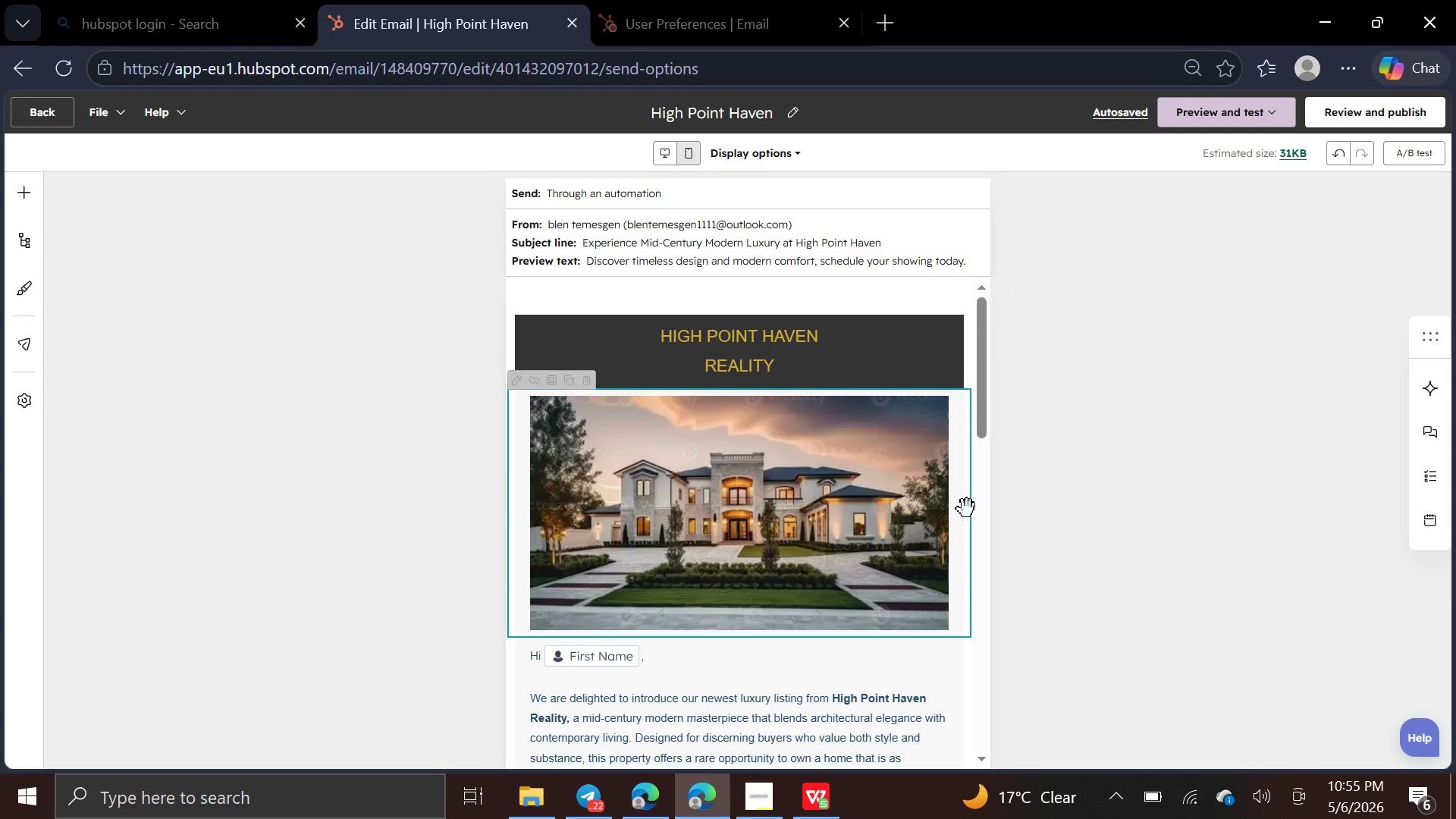 
key(Control+Minus)
 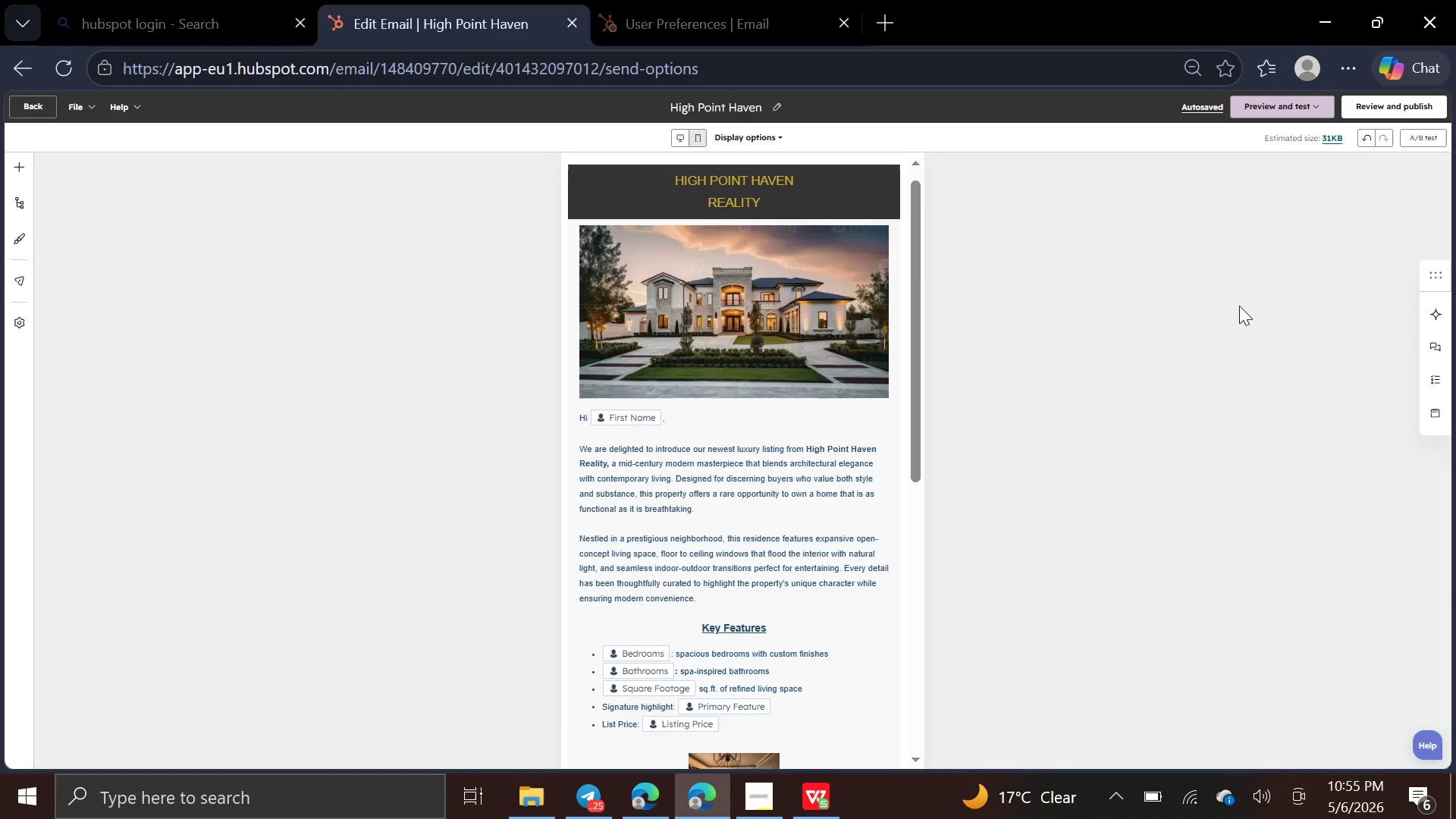 
key(Control+PrintScreen)
 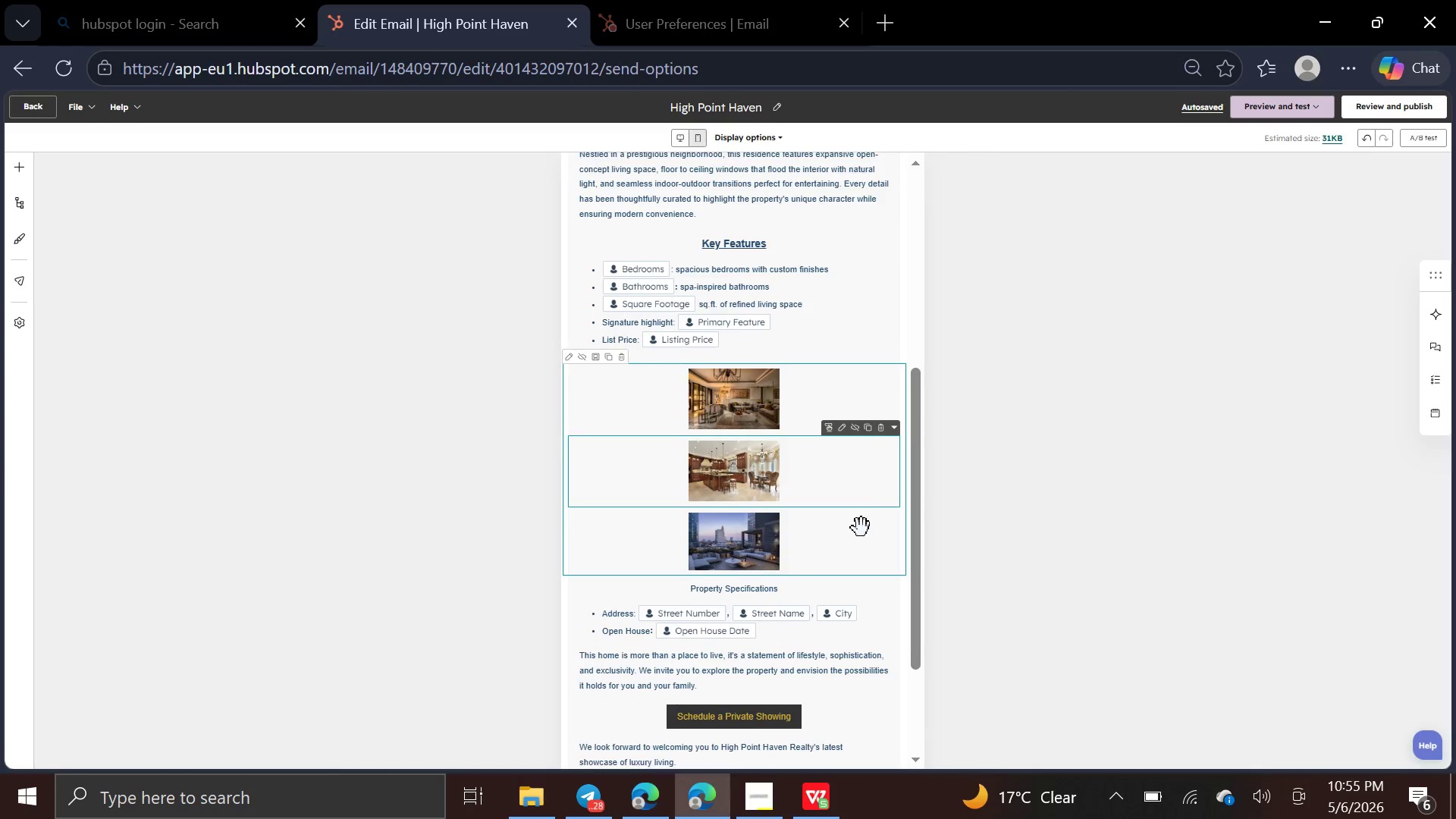 
wait(9.75)
 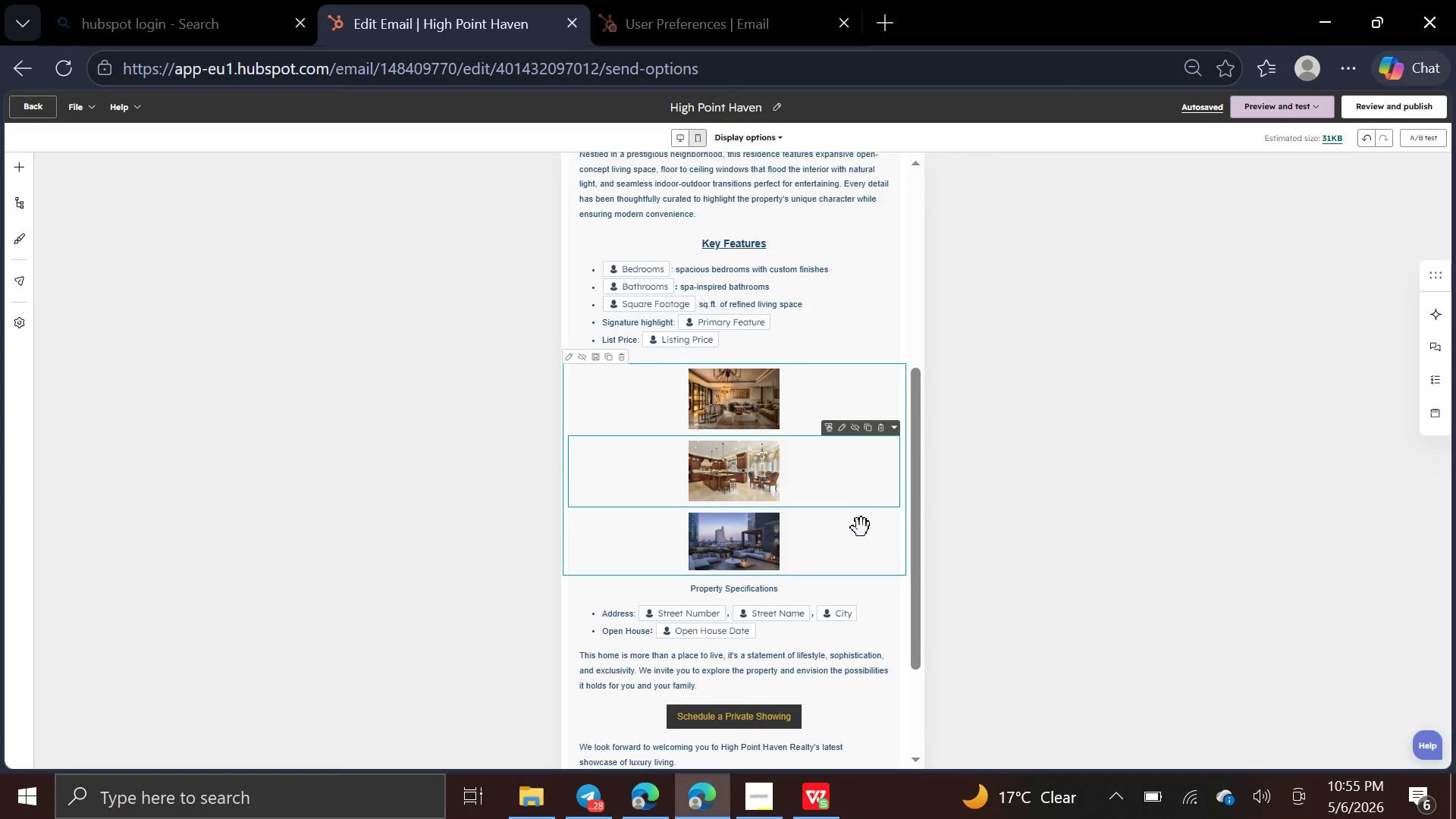 
key(PrintScreen)
 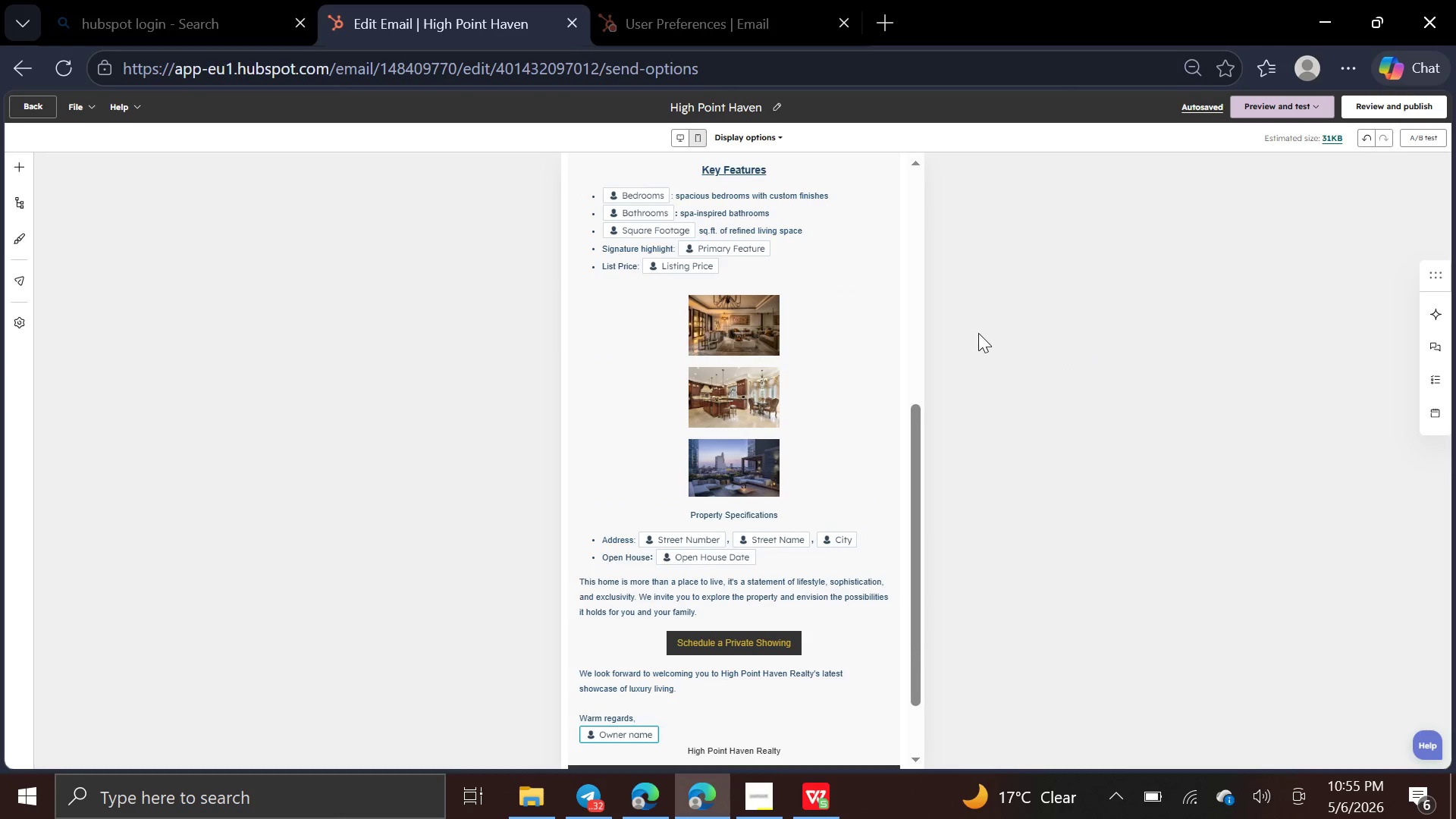 
mouse_move([761, 375])
 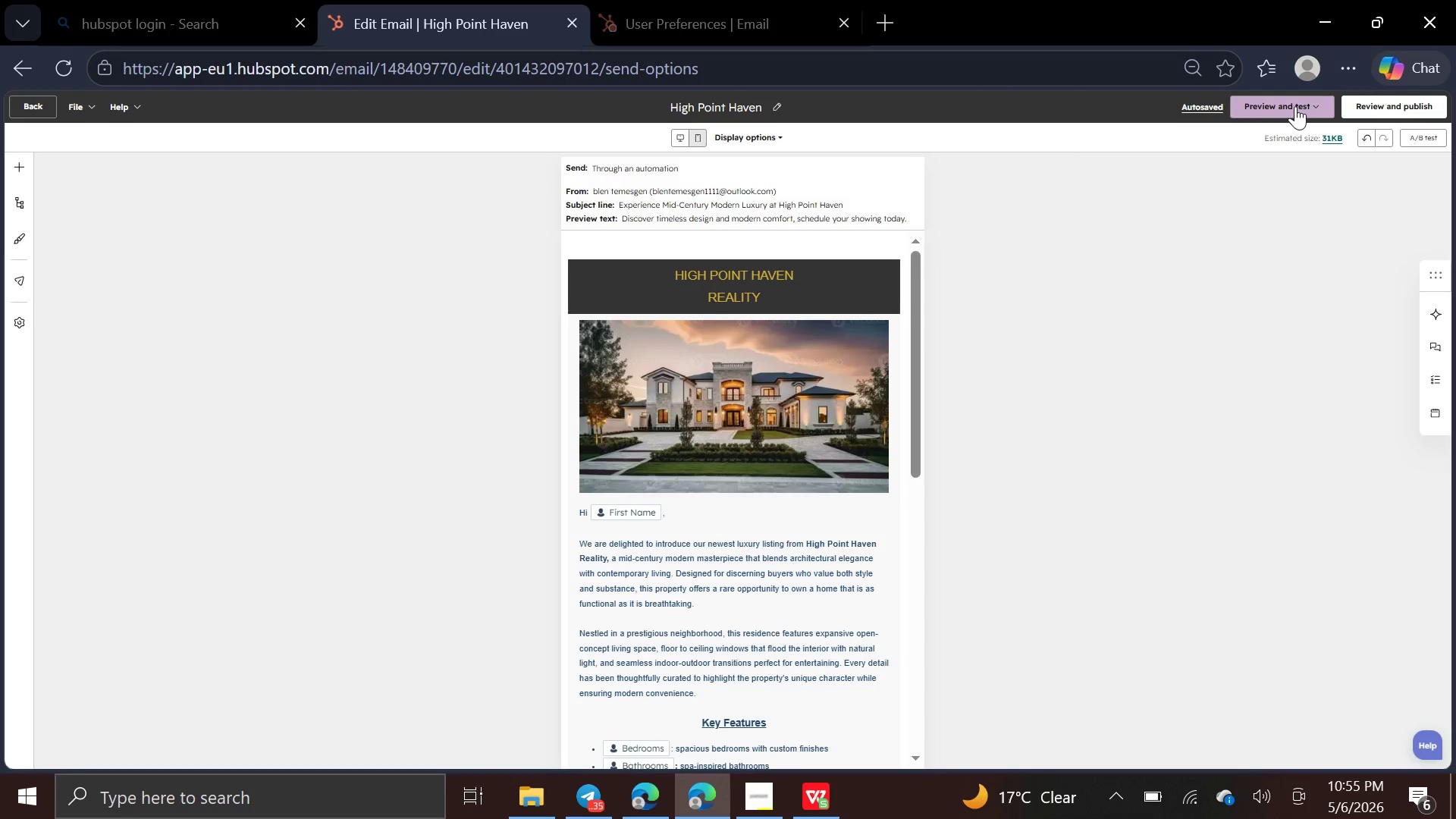 
left_click([1295, 106])
 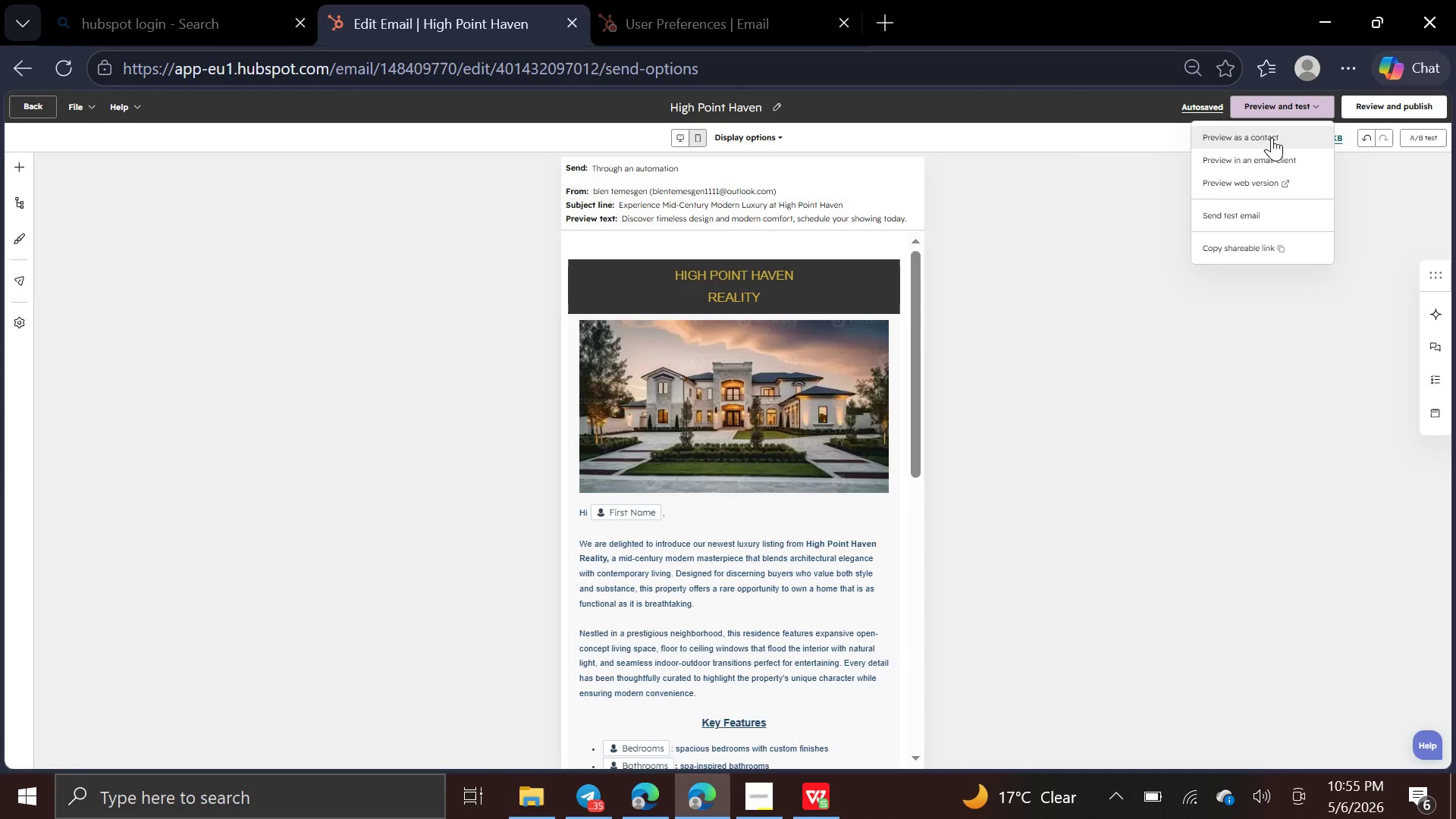 
left_click([1272, 137])
 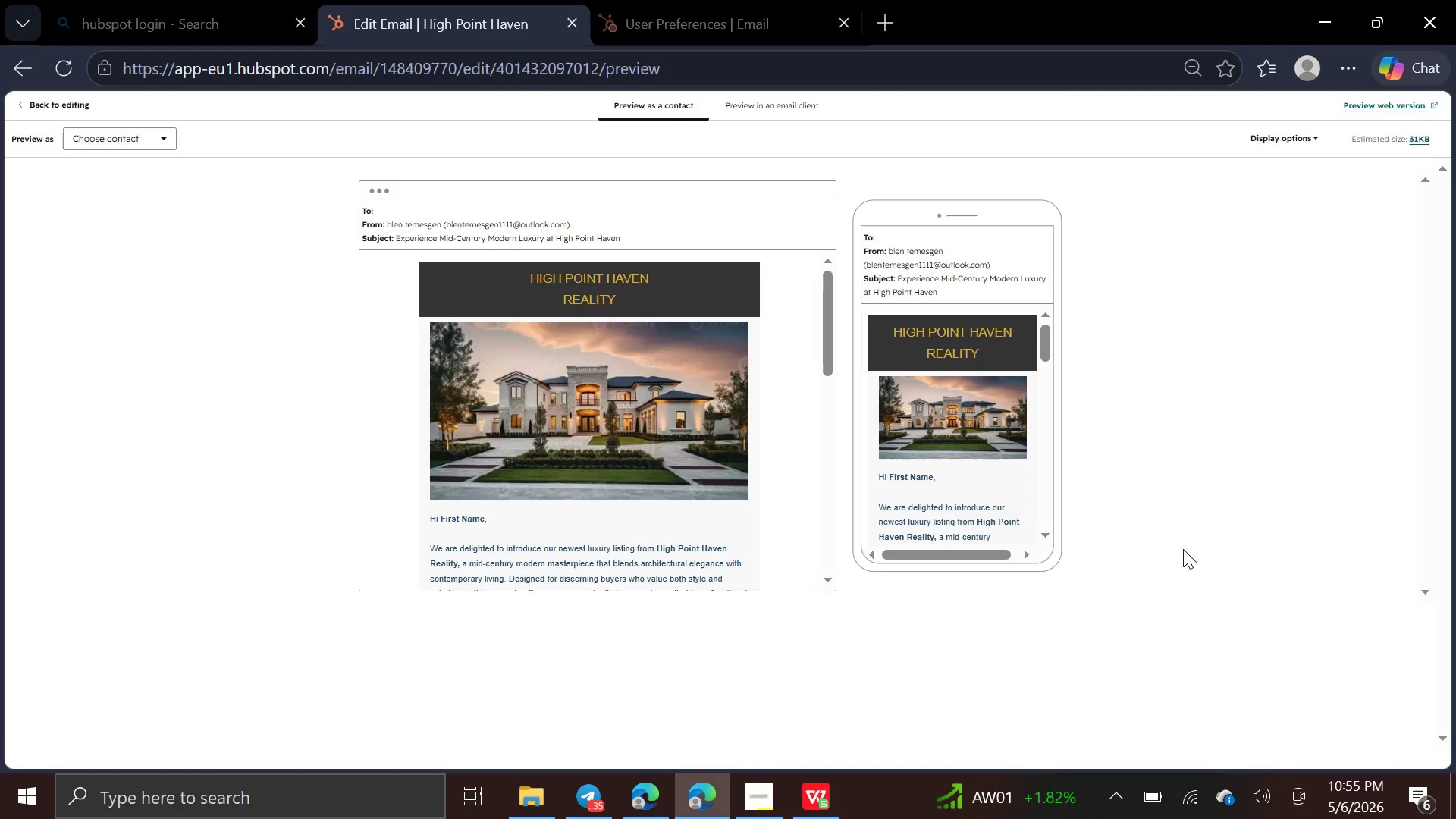 
key(Control+Equal)
 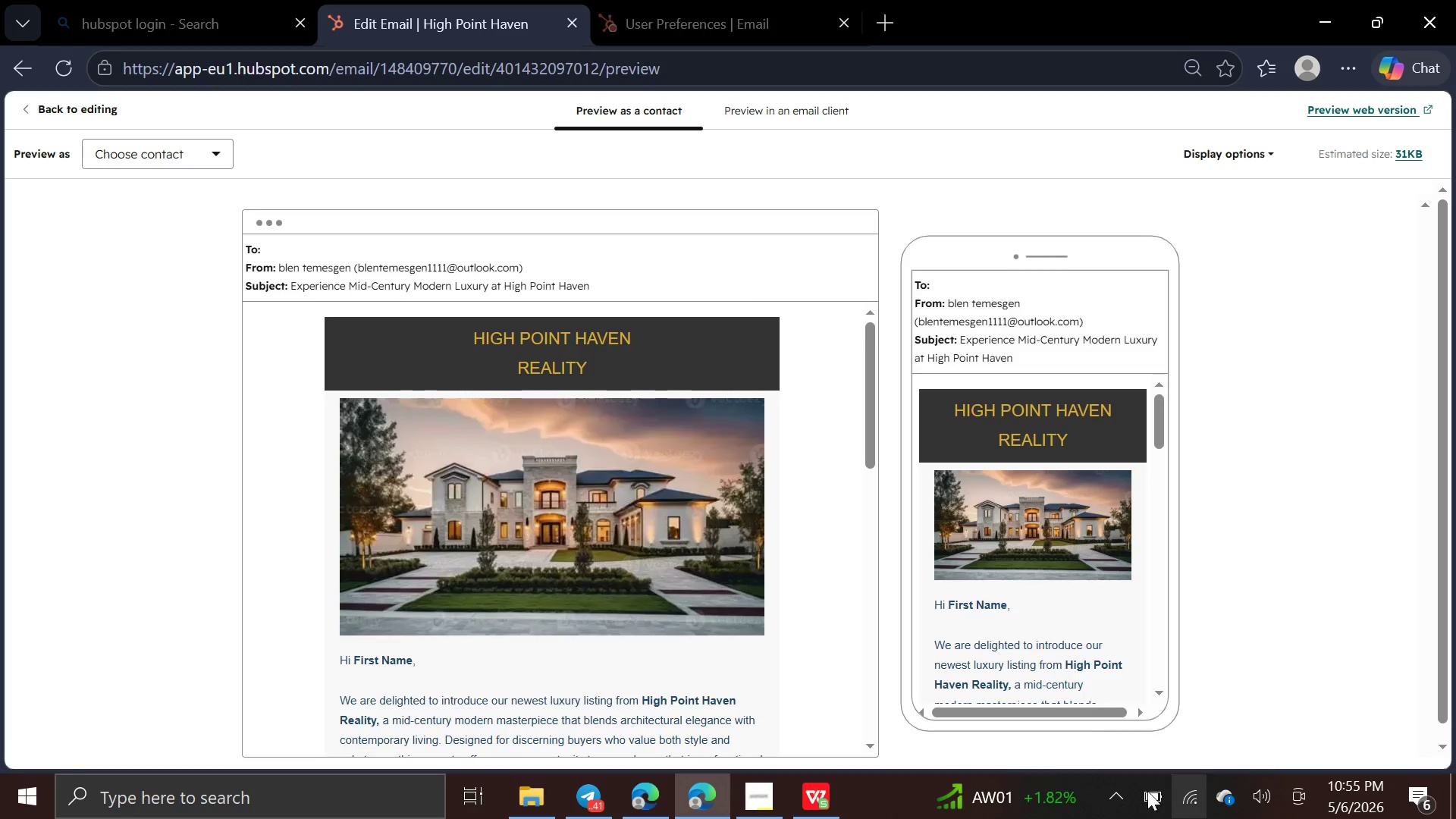 
left_click([767, 802])